 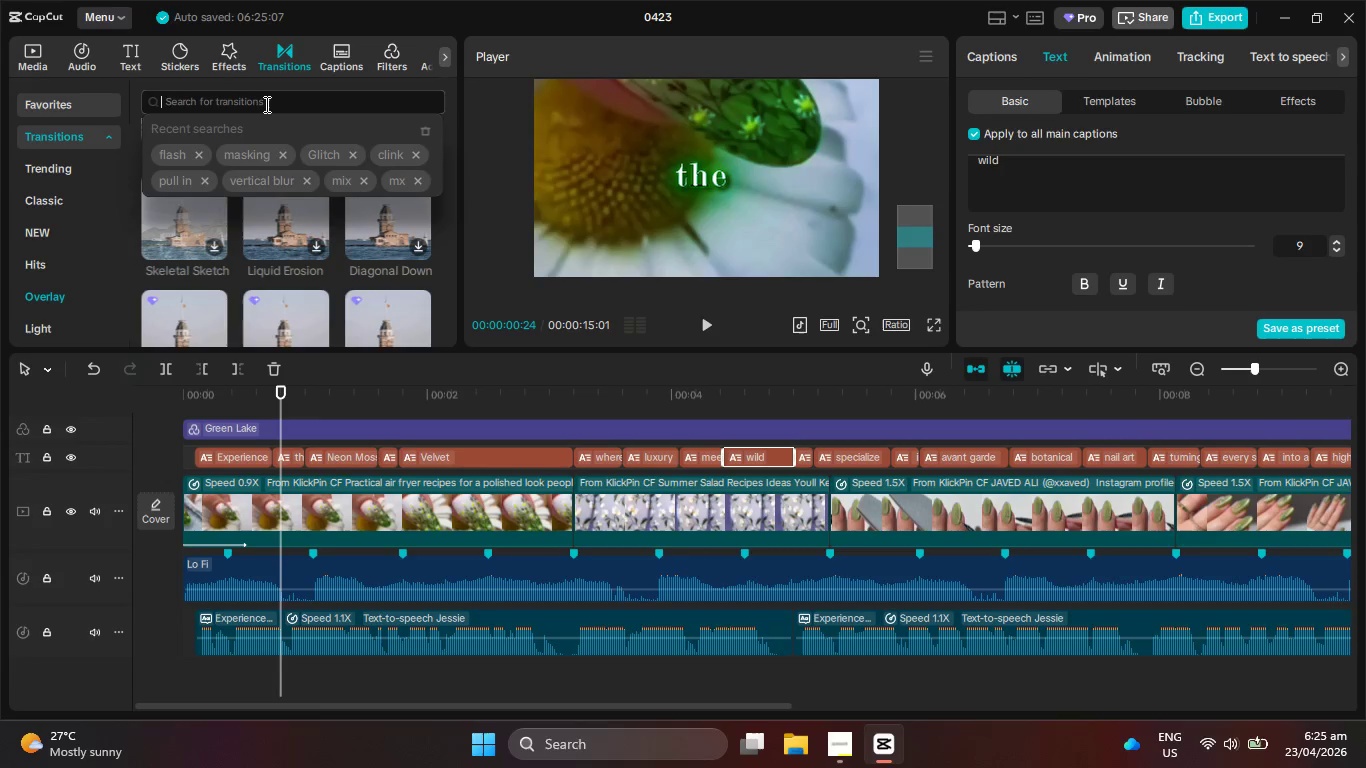 
type(blur)
 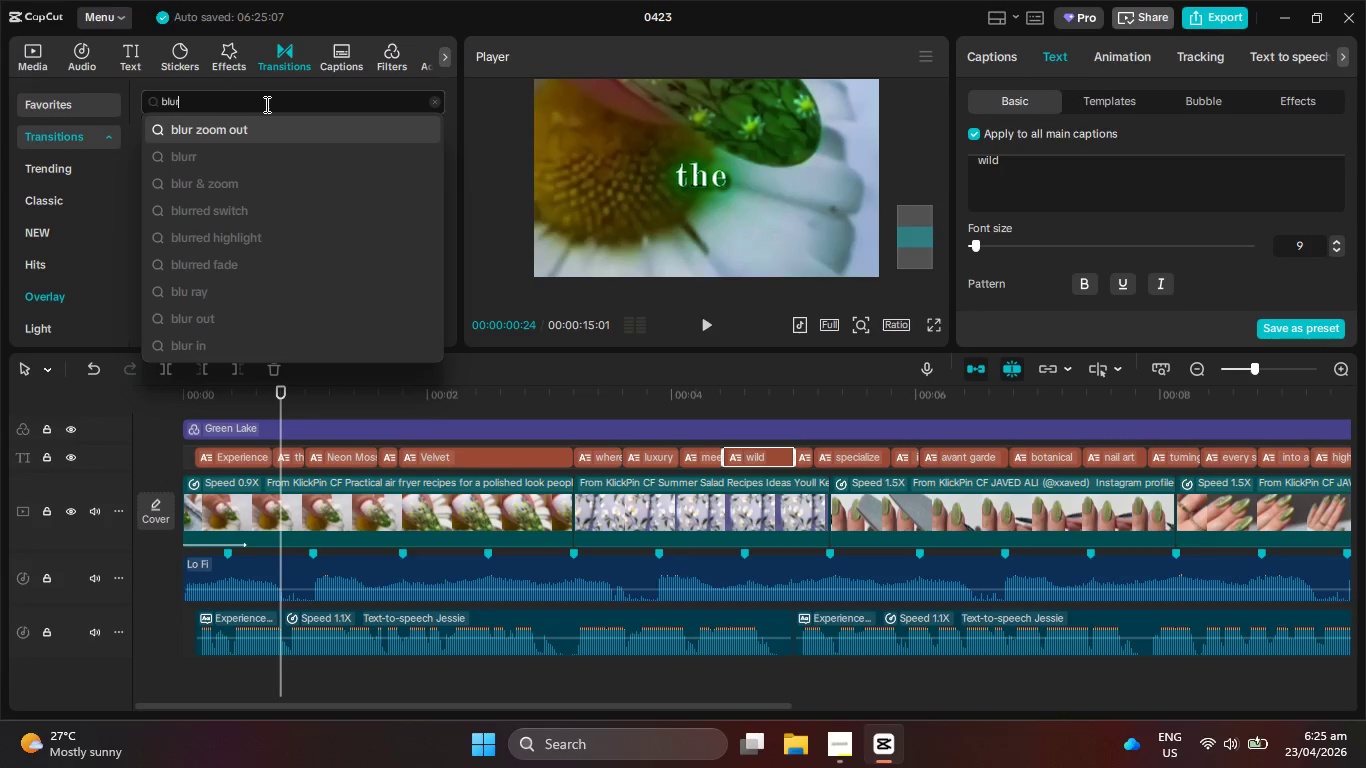 
key(Enter)
 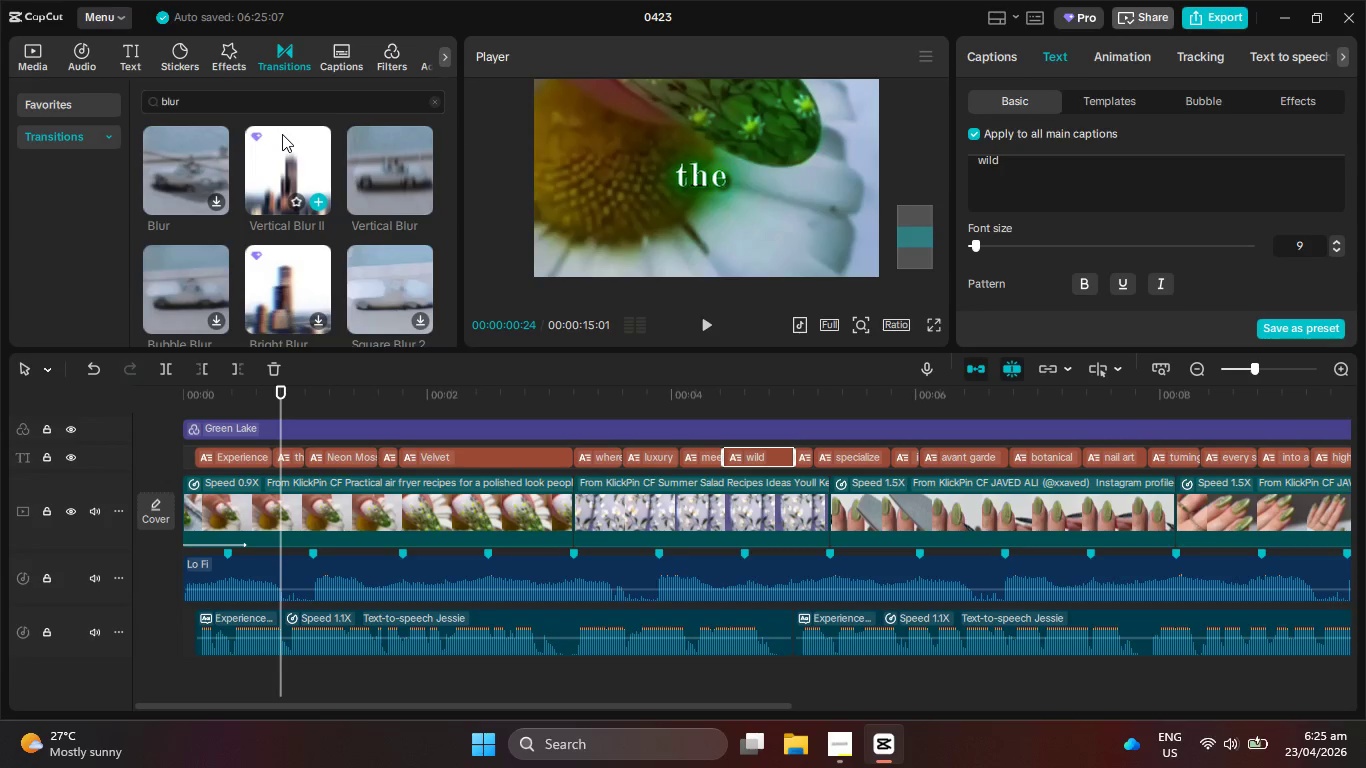 
left_click_drag(start_coordinate=[193, 160], to_coordinate=[550, 527])
 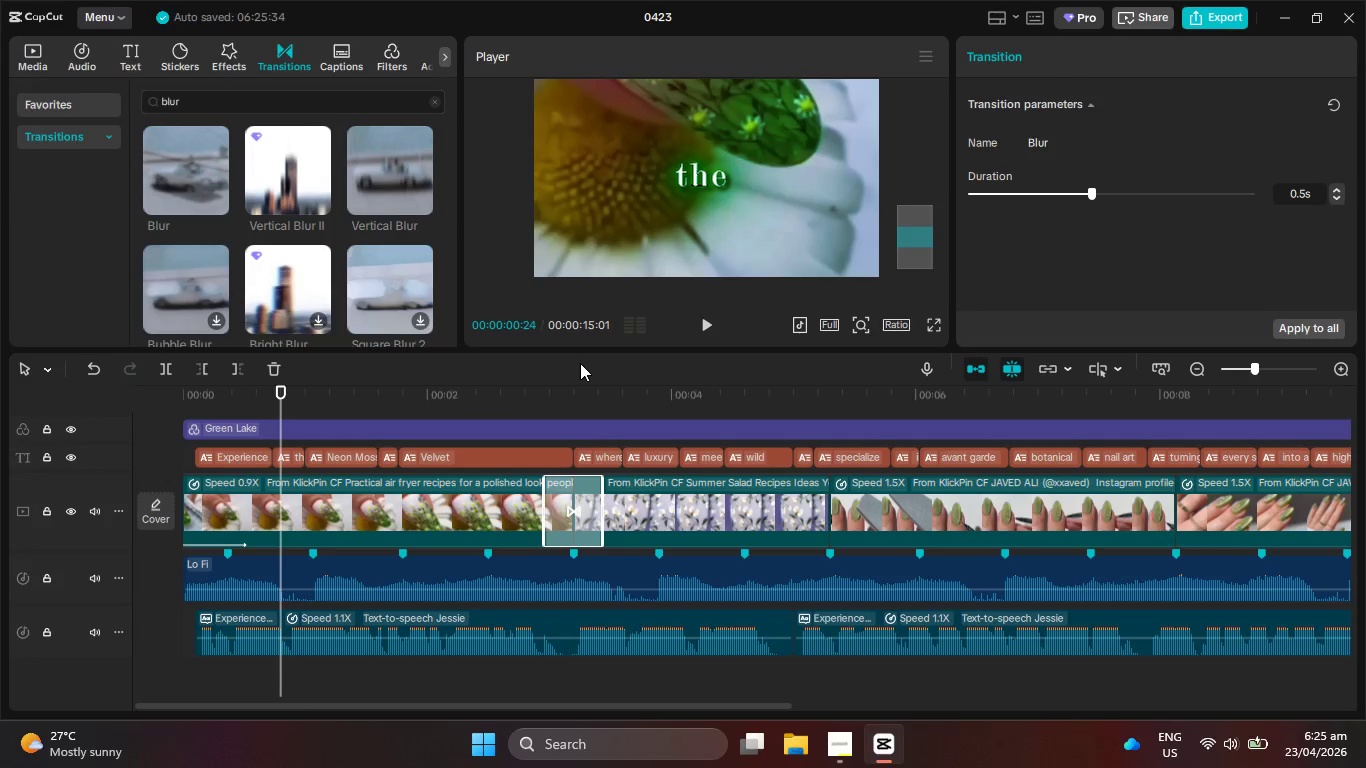 
left_click_drag(start_coordinate=[580, 379], to_coordinate=[533, 388])
 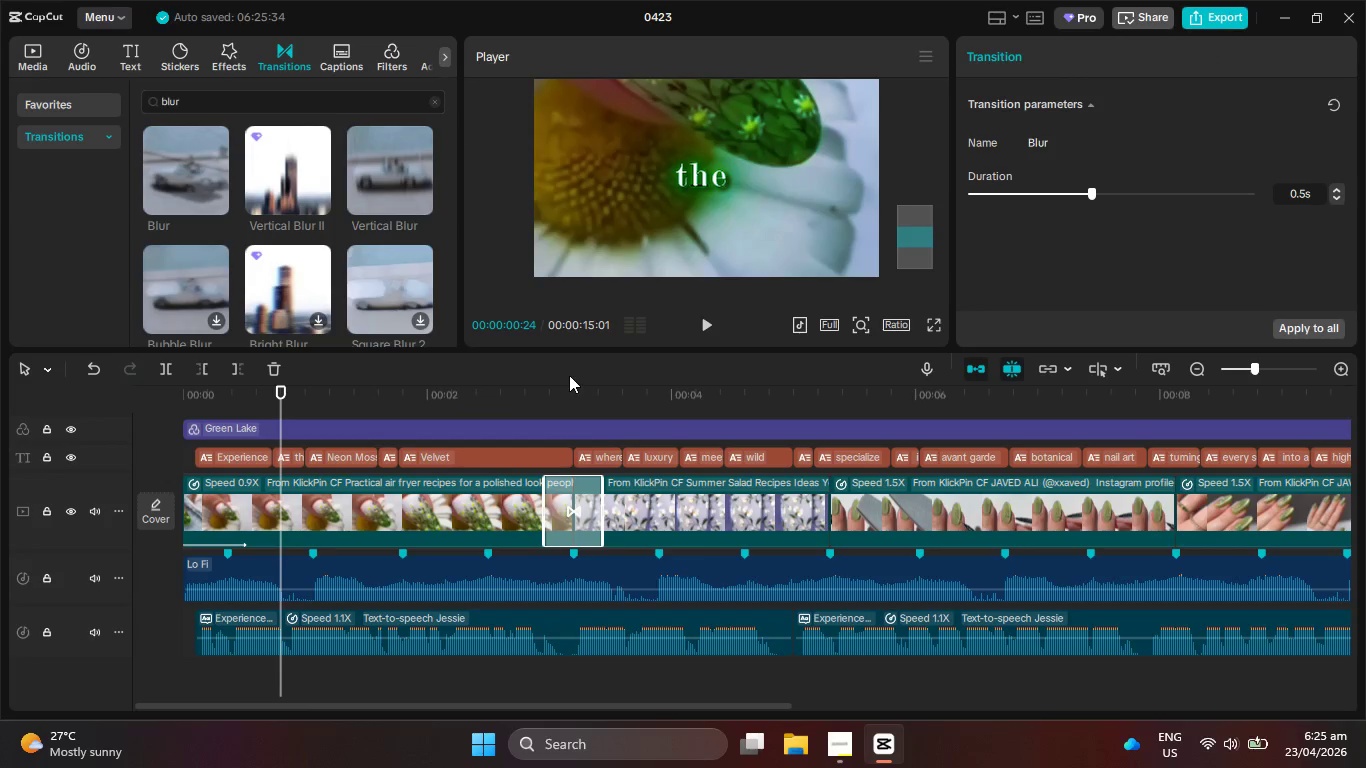 
left_click_drag(start_coordinate=[569, 375], to_coordinate=[559, 383])
 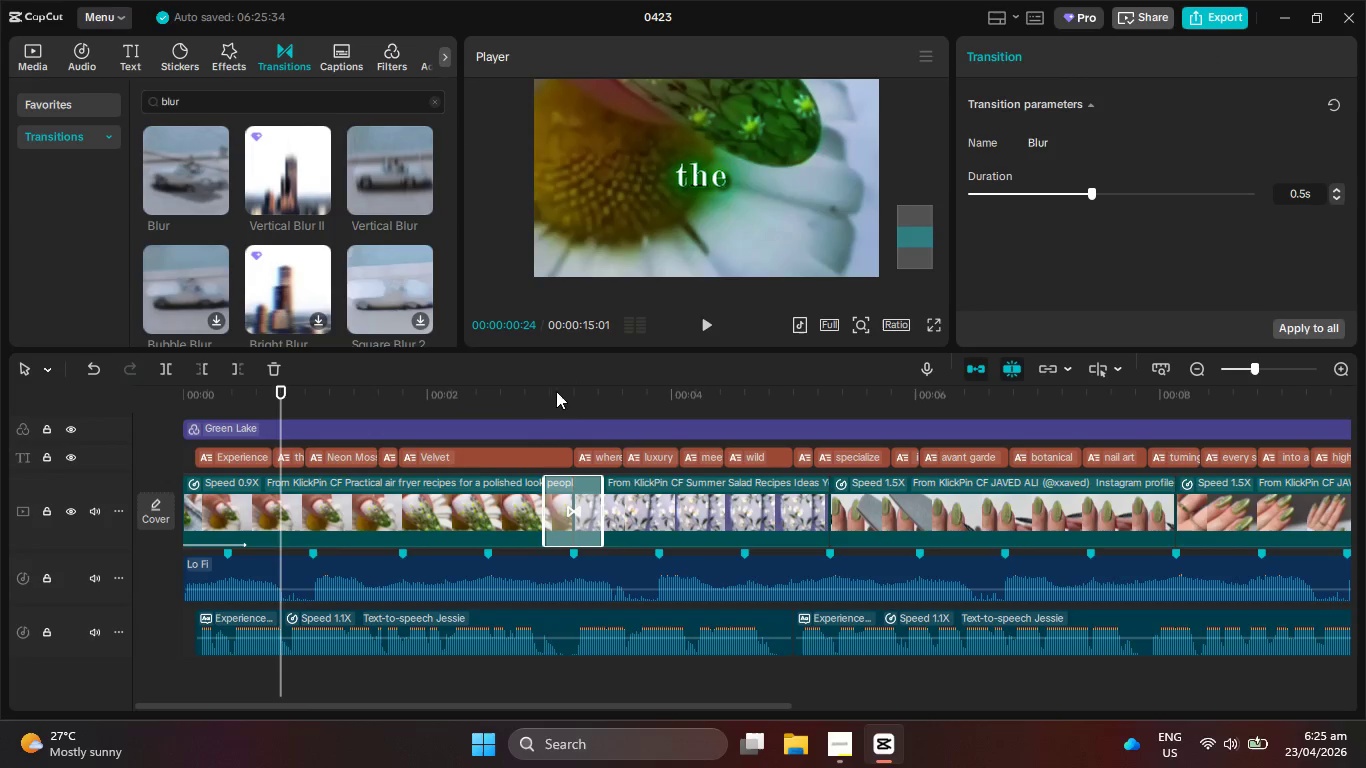 
left_click_drag(start_coordinate=[555, 391], to_coordinate=[523, 390])
 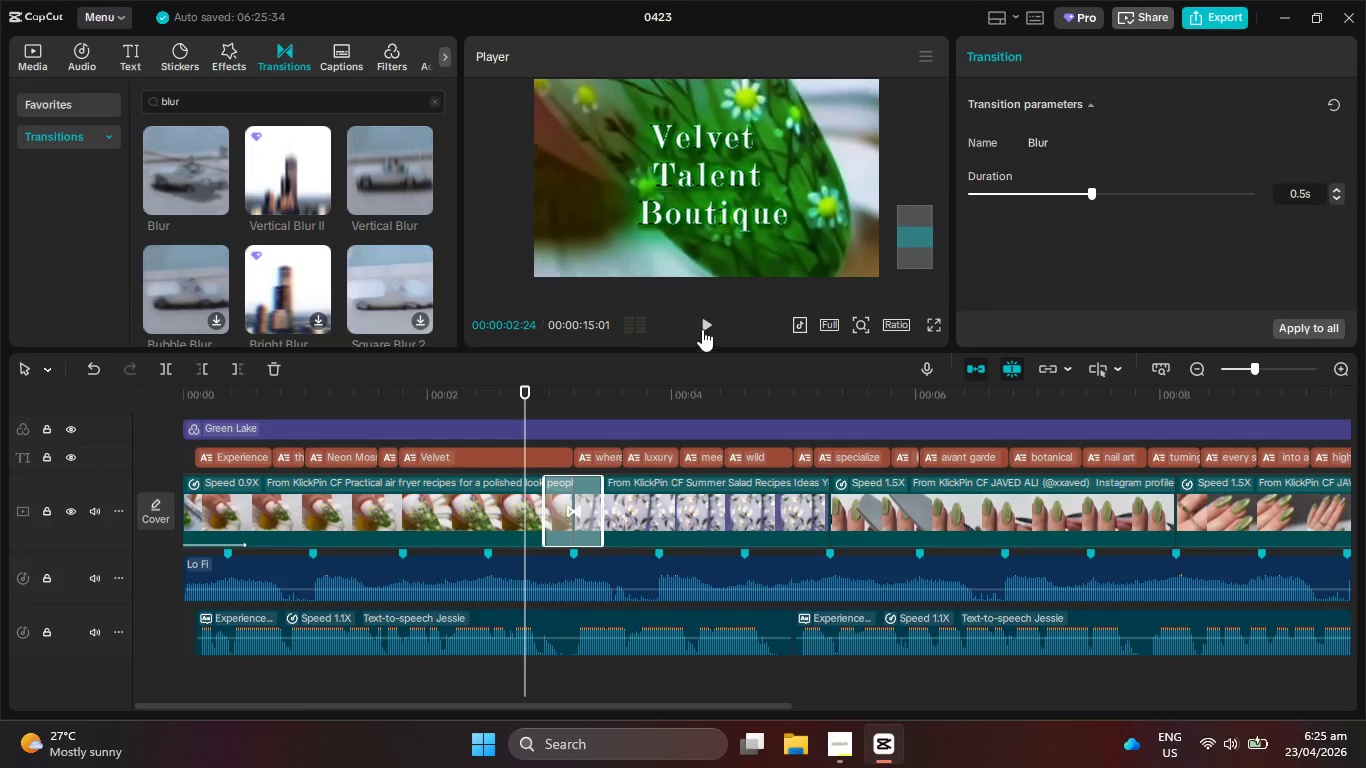 
left_click([703, 329])
 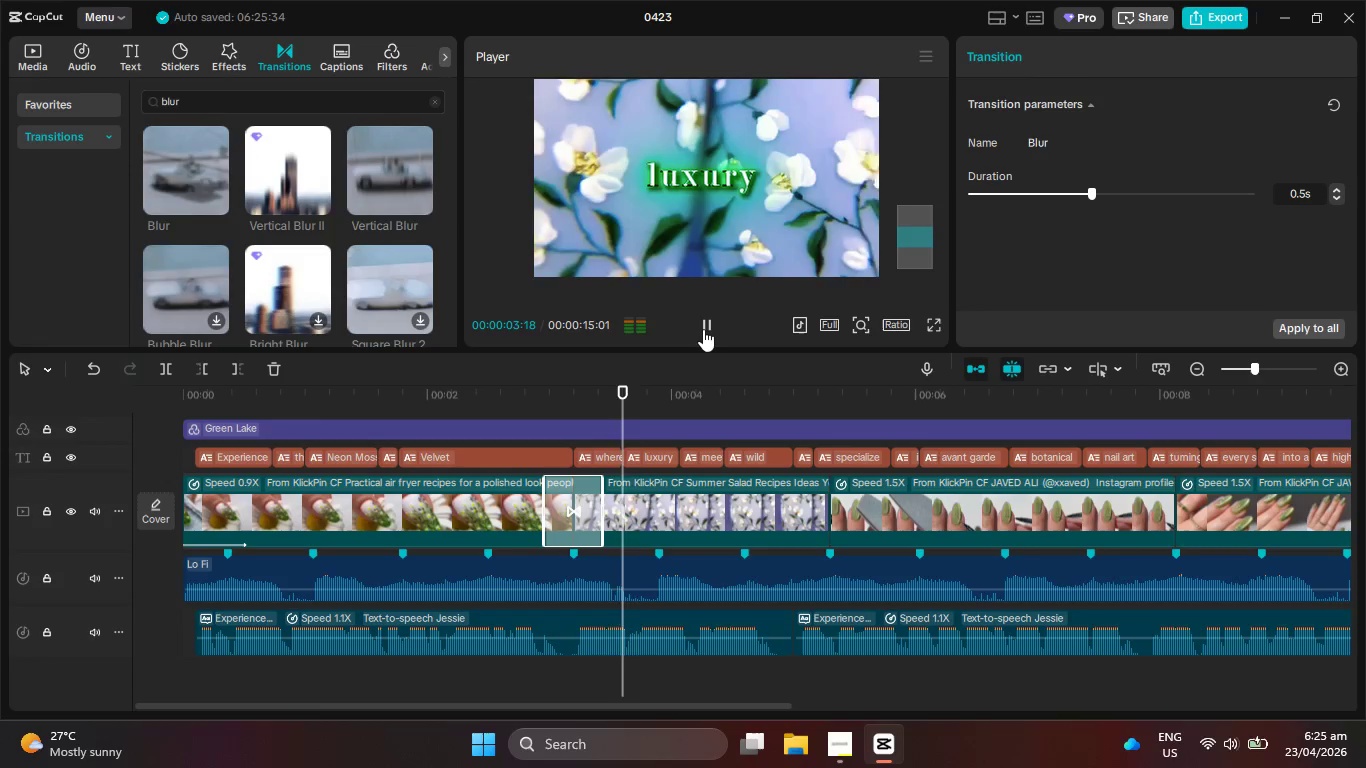 
left_click([703, 329])
 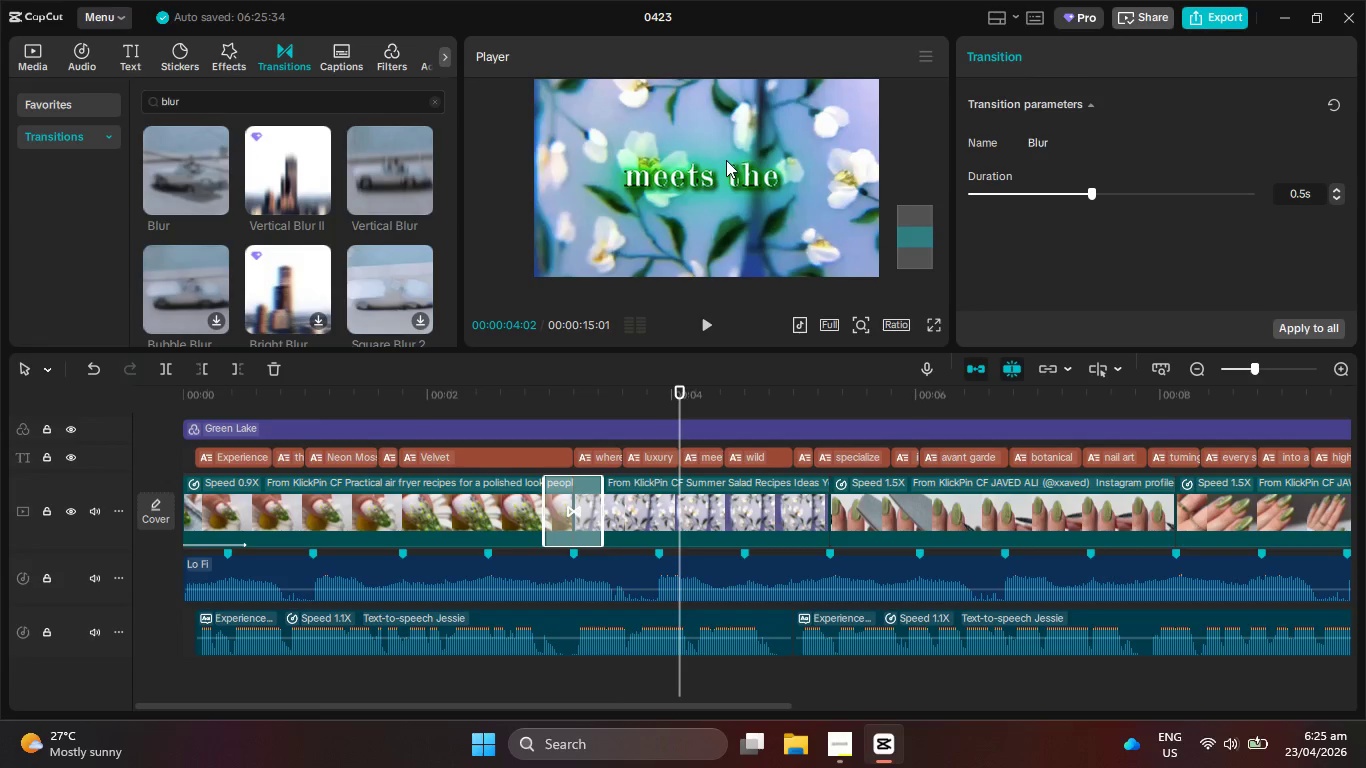 
hold_key(key=ControlLeft, duration=0.75)
scroll: coordinate [726, 160], scroll_direction: down, amount: 10.0
 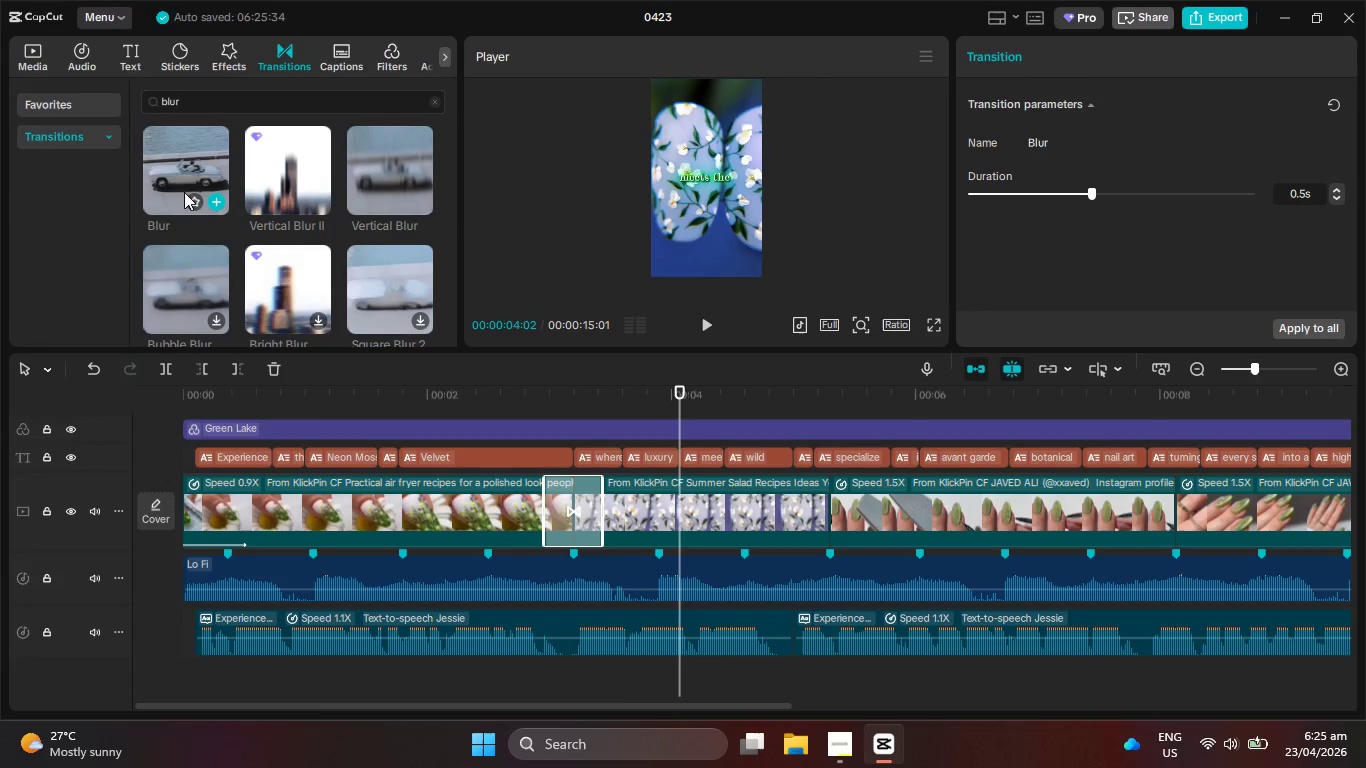 
left_click_drag(start_coordinate=[176, 185], to_coordinate=[798, 516])
 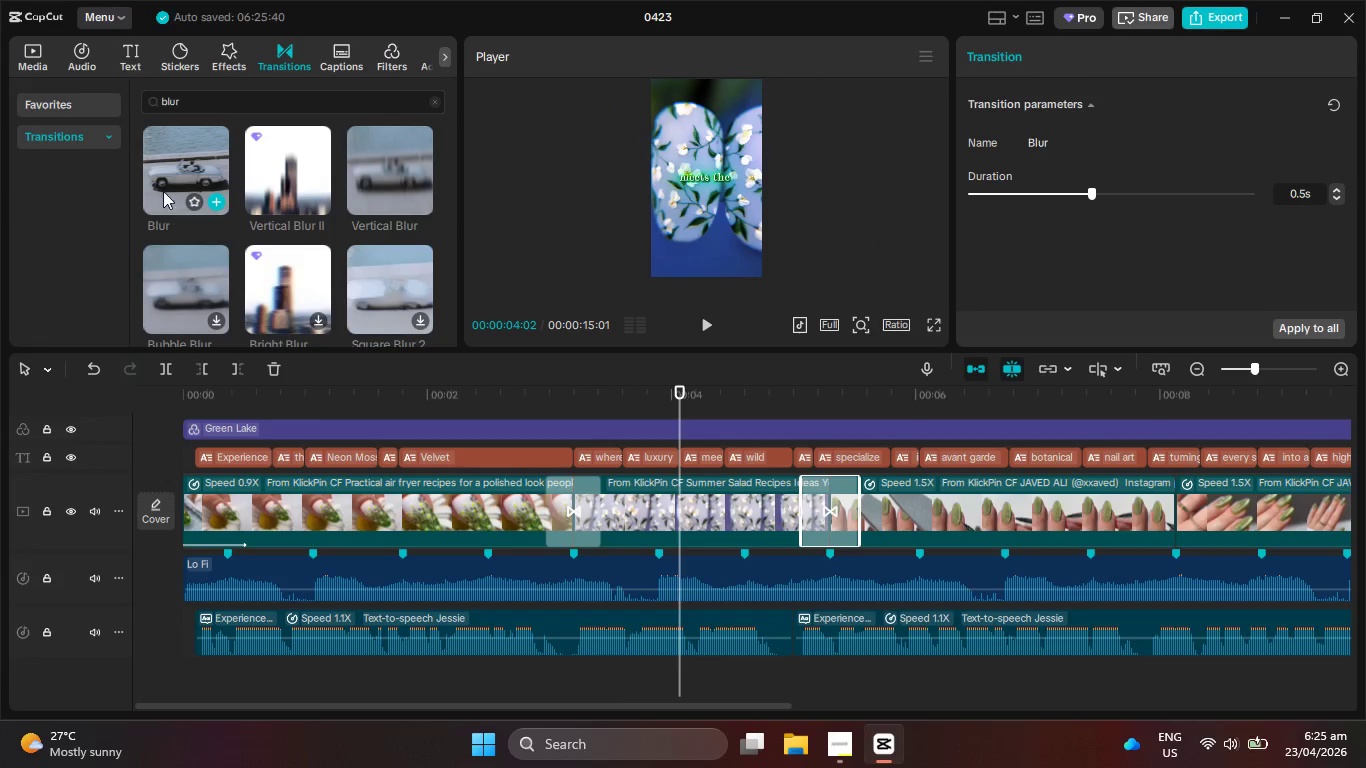 
left_click_drag(start_coordinate=[162, 182], to_coordinate=[1163, 528])
 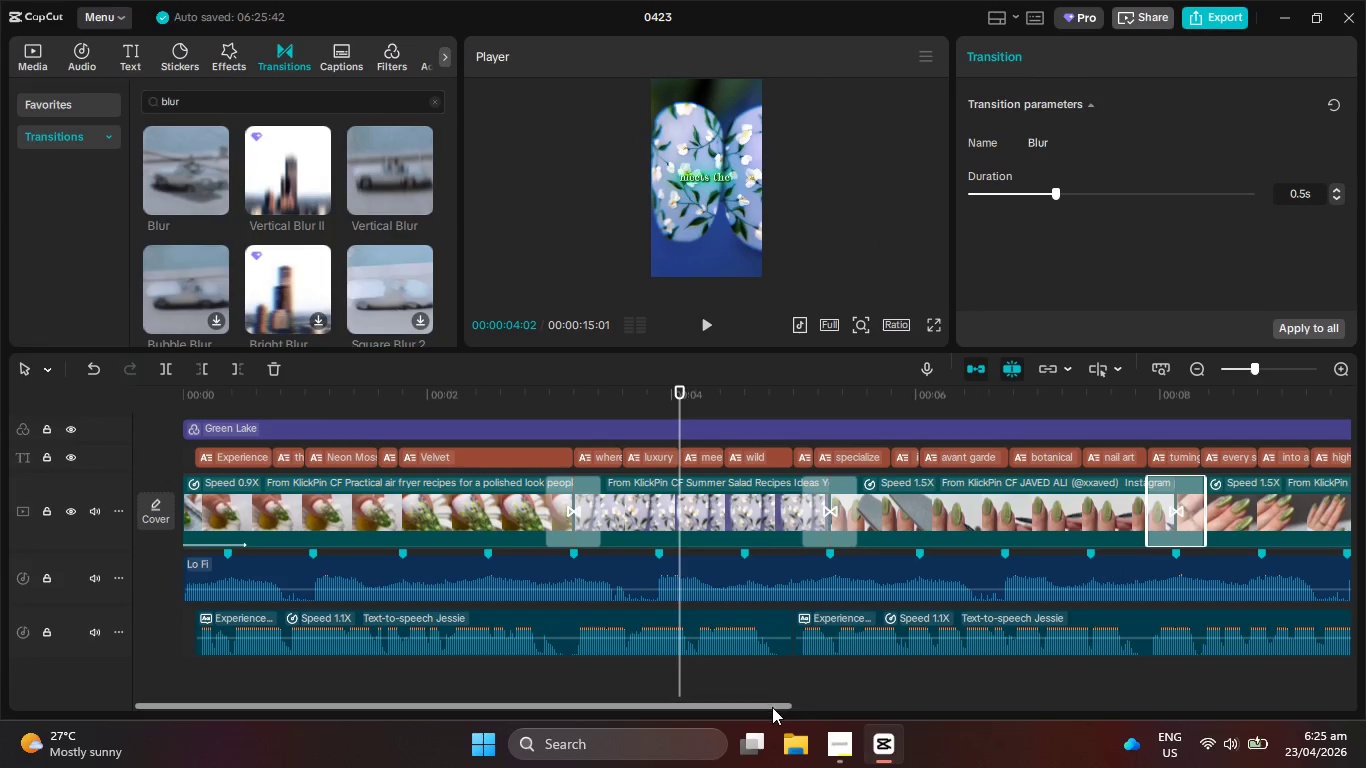 
left_click_drag(start_coordinate=[771, 707], to_coordinate=[1321, 666])
 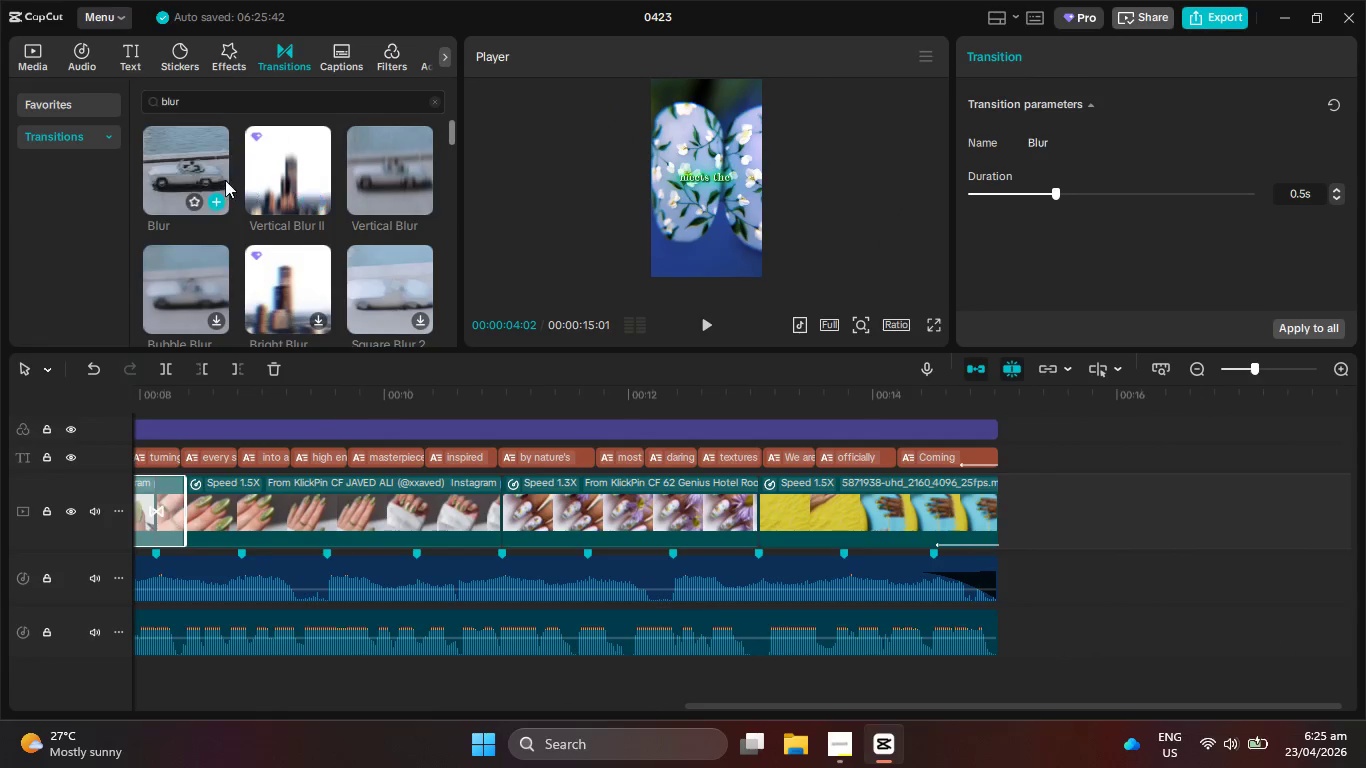 
left_click_drag(start_coordinate=[177, 164], to_coordinate=[474, 503])
 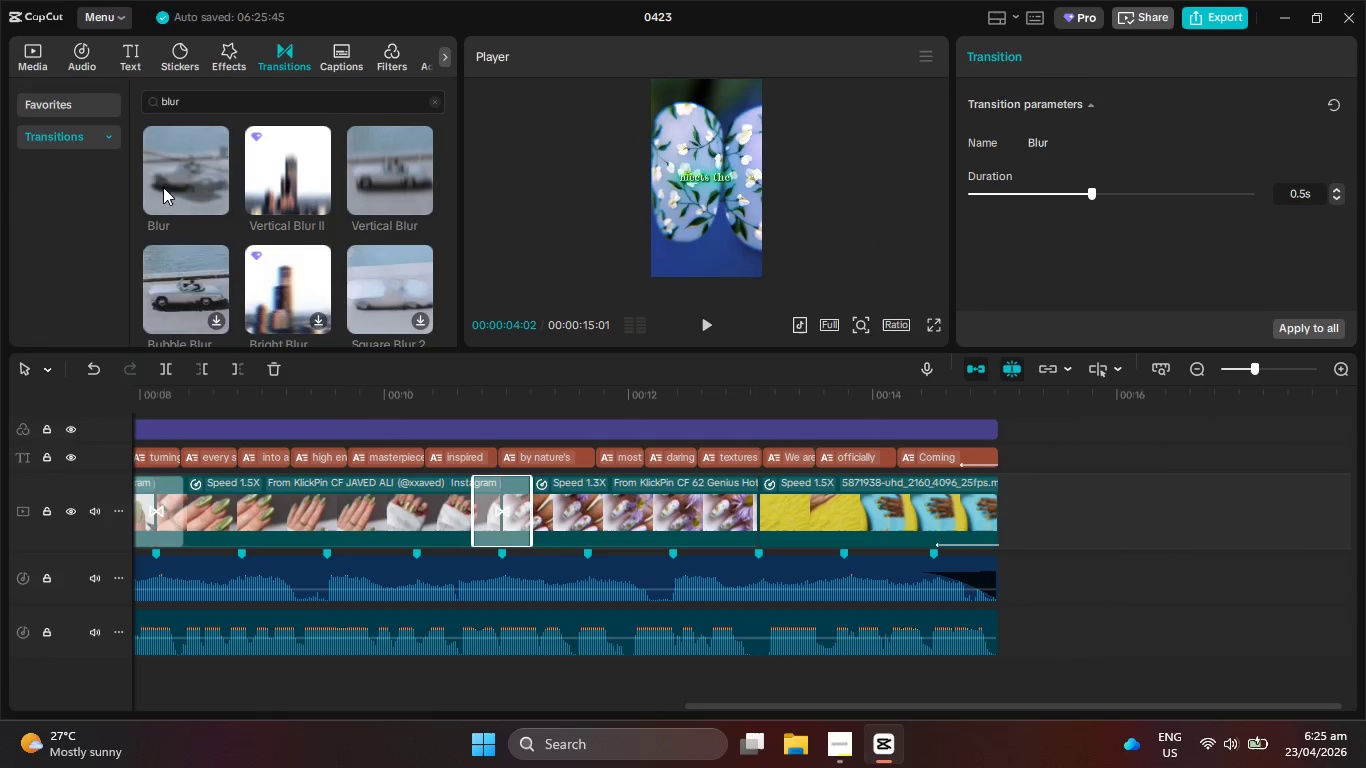 
left_click_drag(start_coordinate=[165, 172], to_coordinate=[732, 516])
 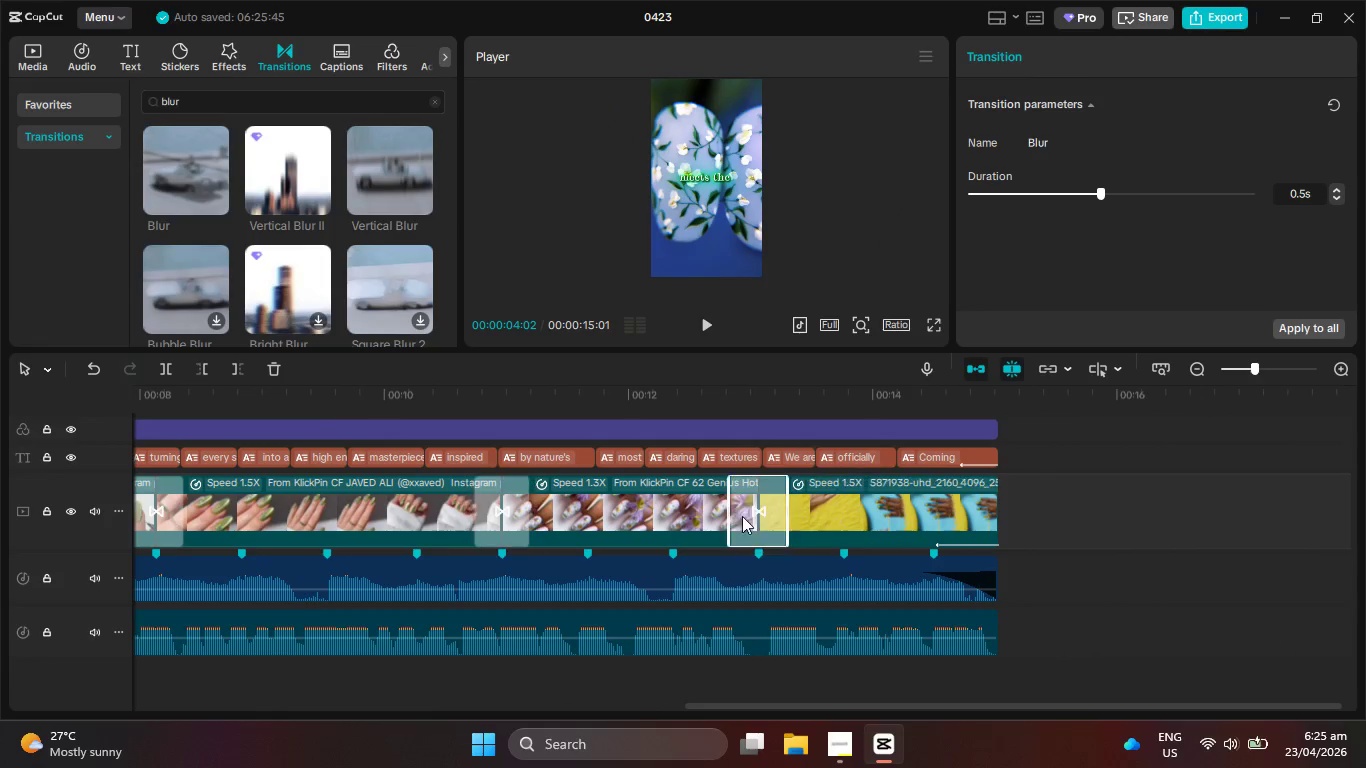 
hold_key(key=ControlLeft, duration=1.12)
left_click([509, 502])
 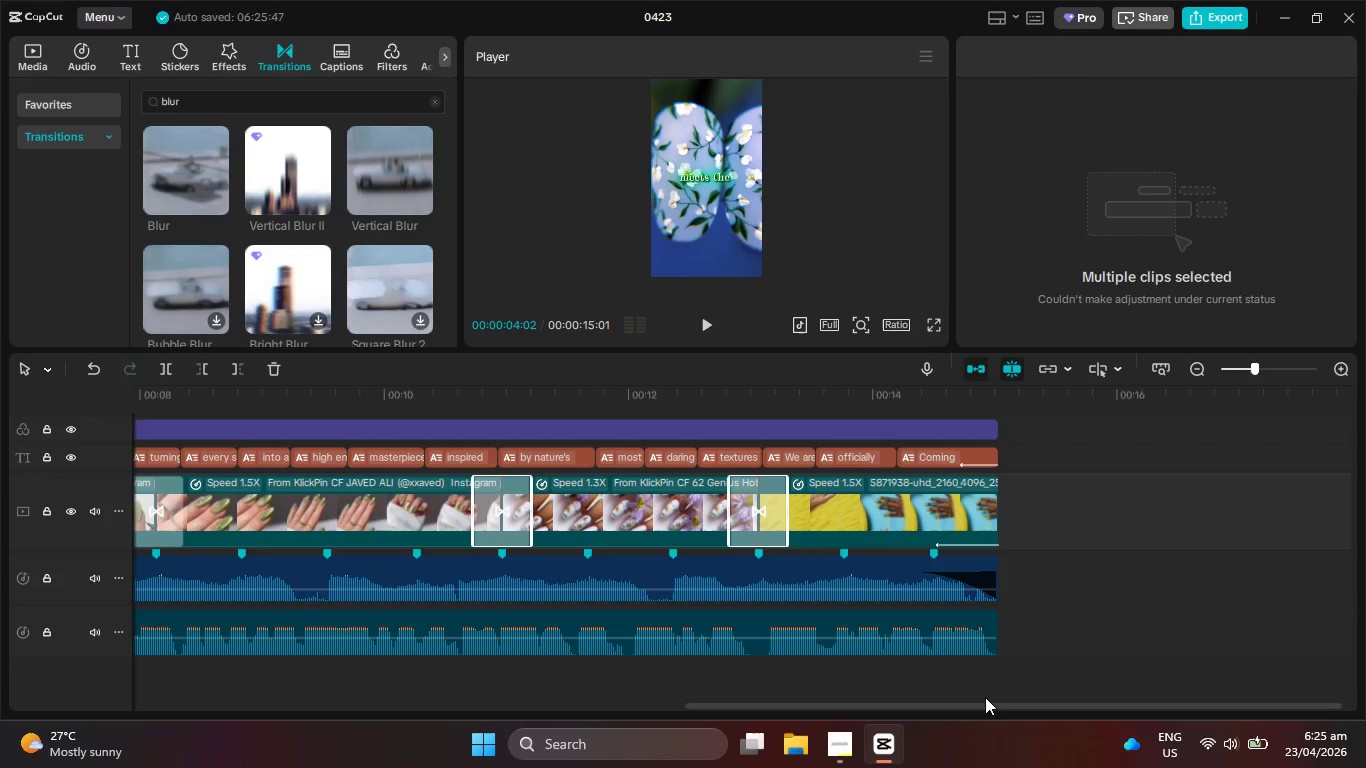 
left_click_drag(start_coordinate=[983, 705], to_coordinate=[464, 648])
 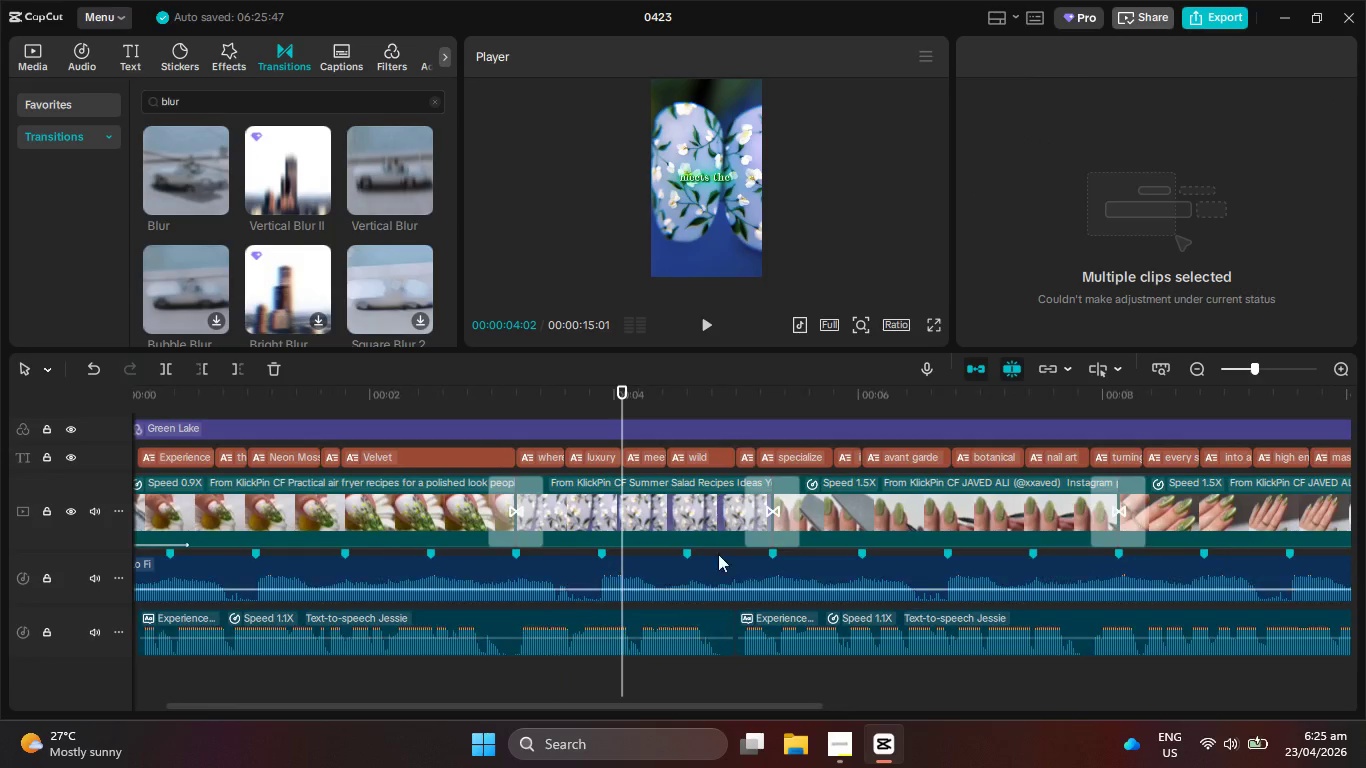 
hold_key(key=ControlLeft, duration=2.5)
left_click([1121, 488])
 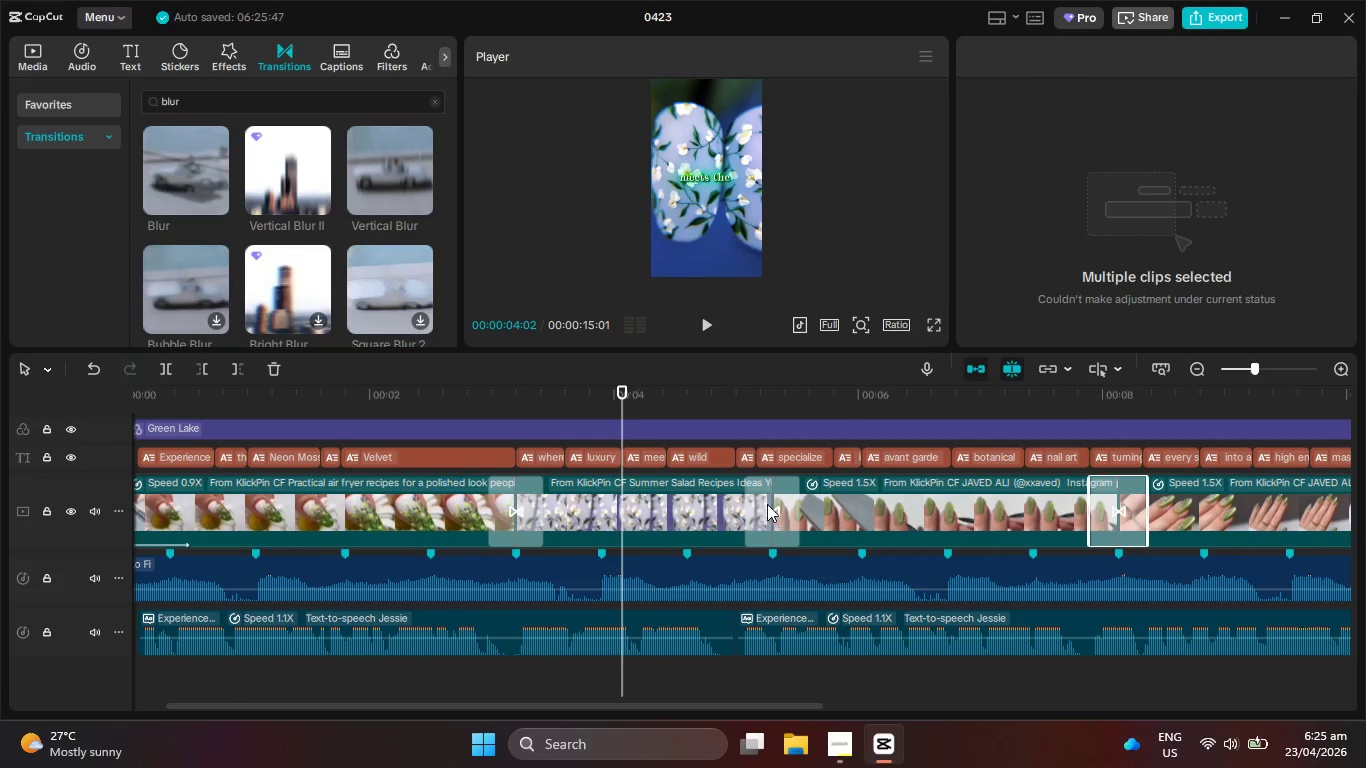 
left_click([778, 500])
 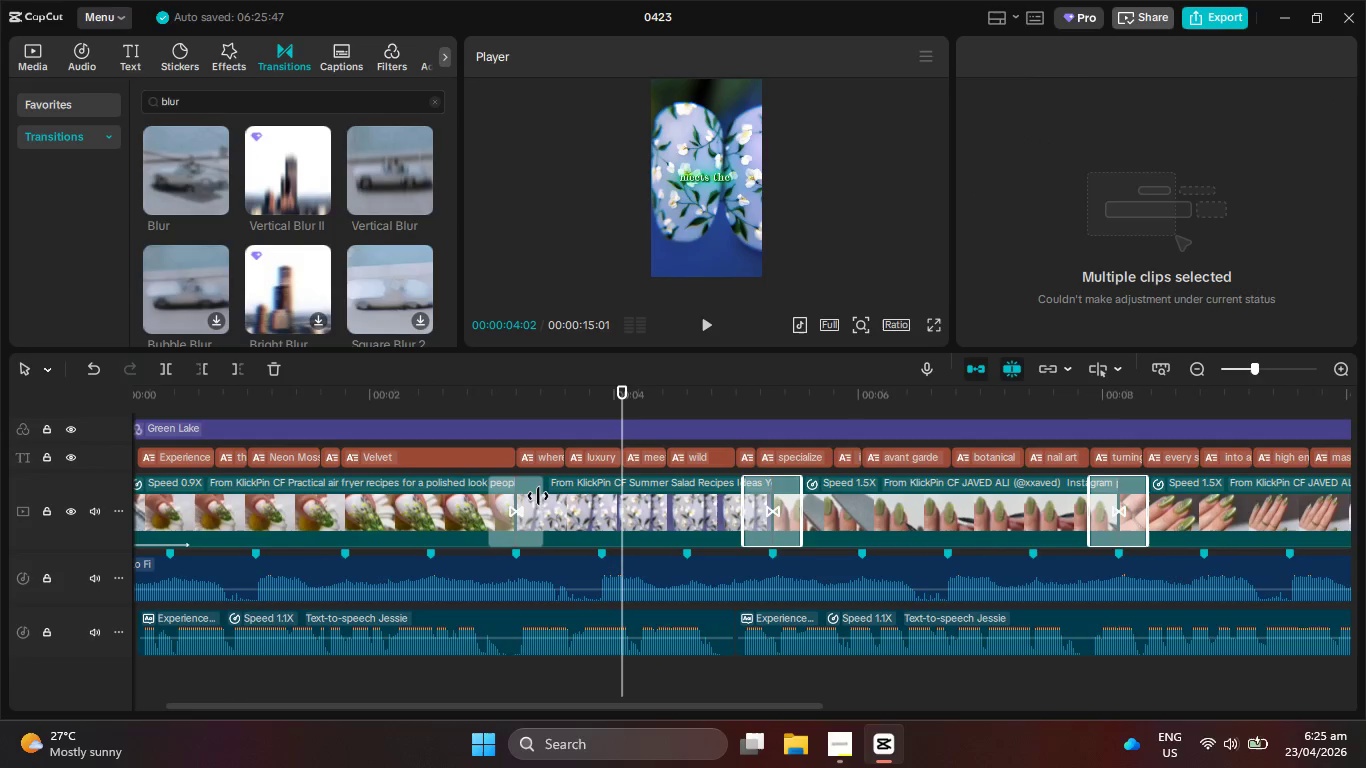 
left_click([535, 496])
 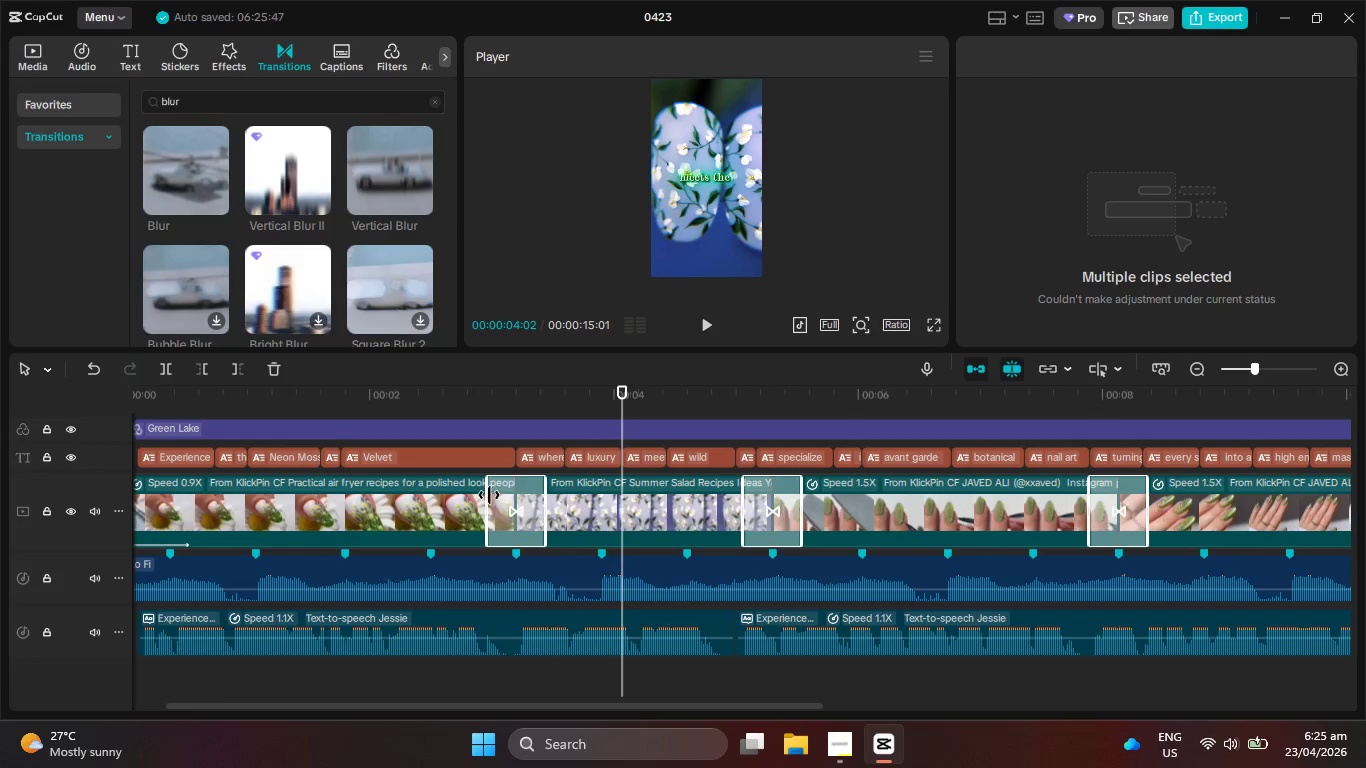 
left_click_drag(start_coordinate=[489, 495], to_coordinate=[501, 500])
 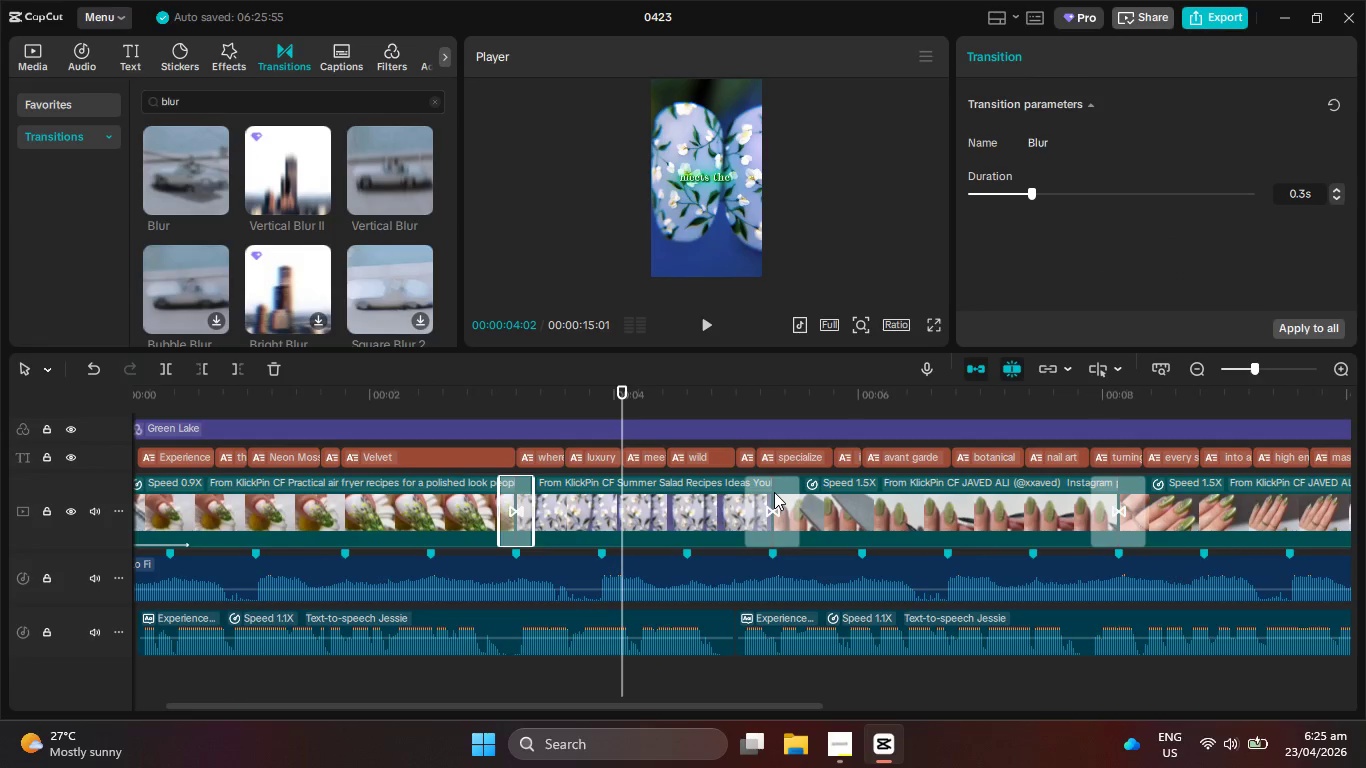 
left_click([774, 492])
 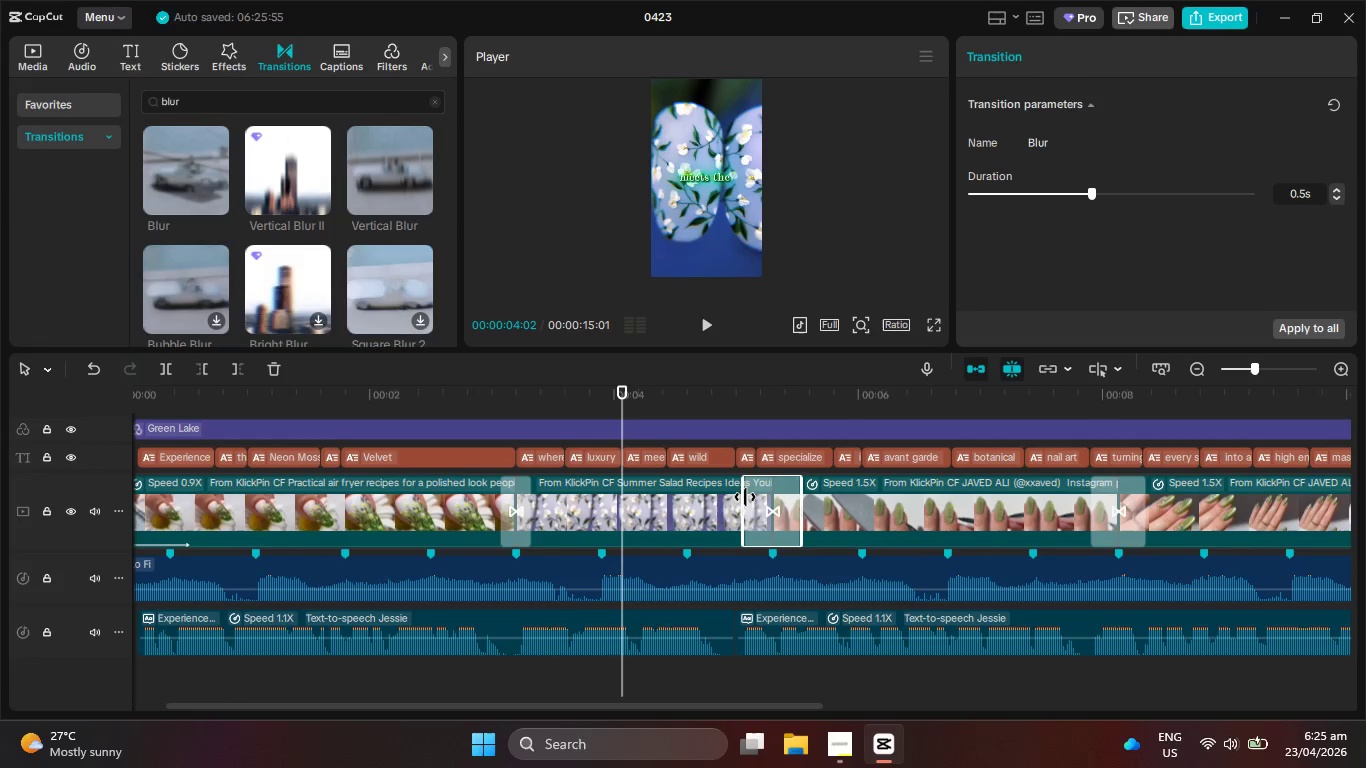 
left_click_drag(start_coordinate=[745, 497], to_coordinate=[754, 500])
 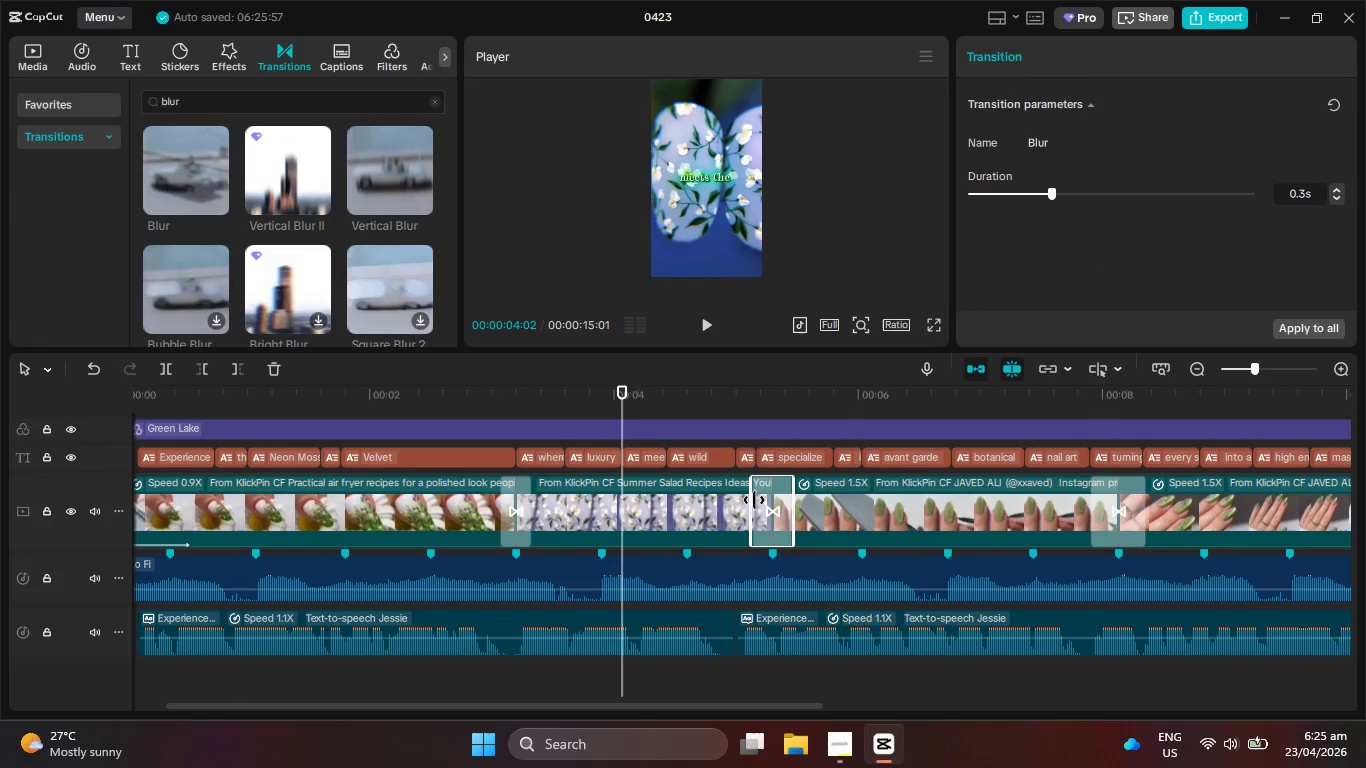 
key(Control+Z)
 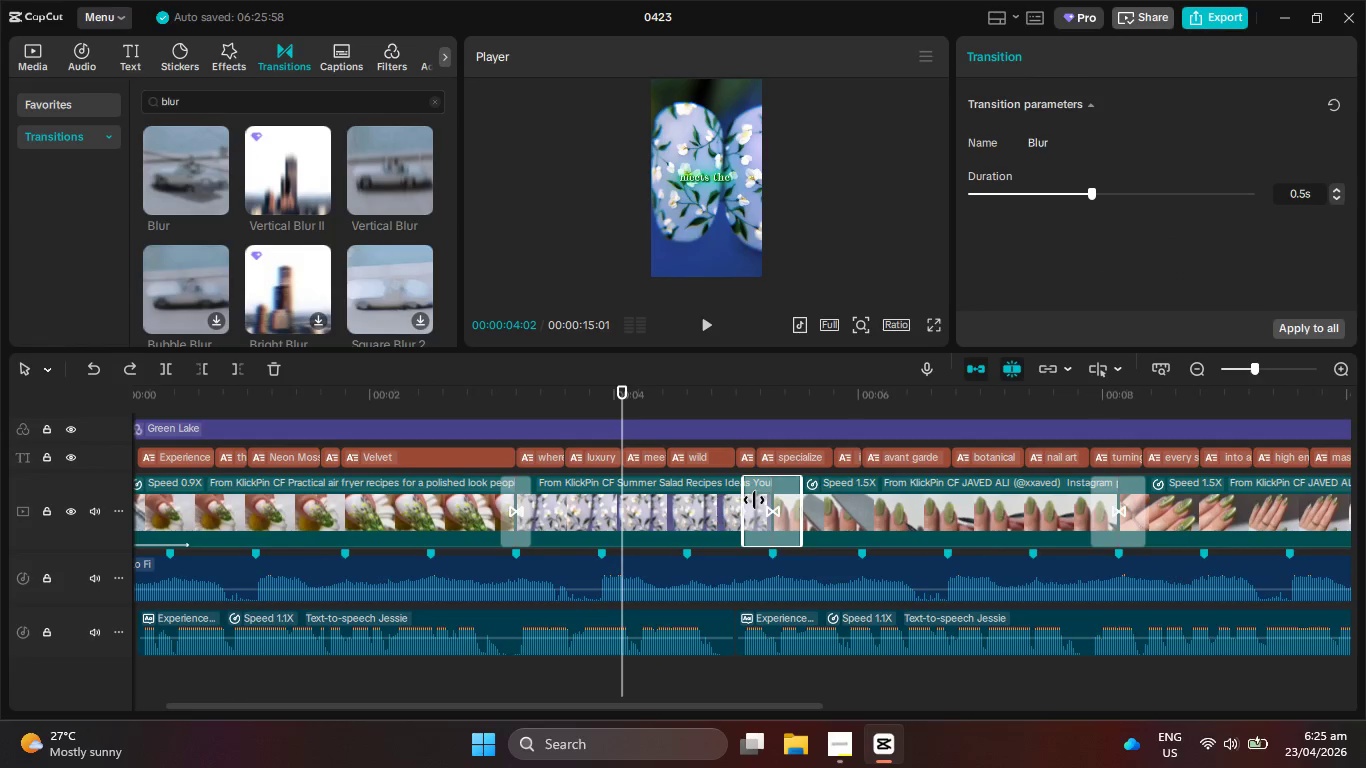 
key(Control+Z)
 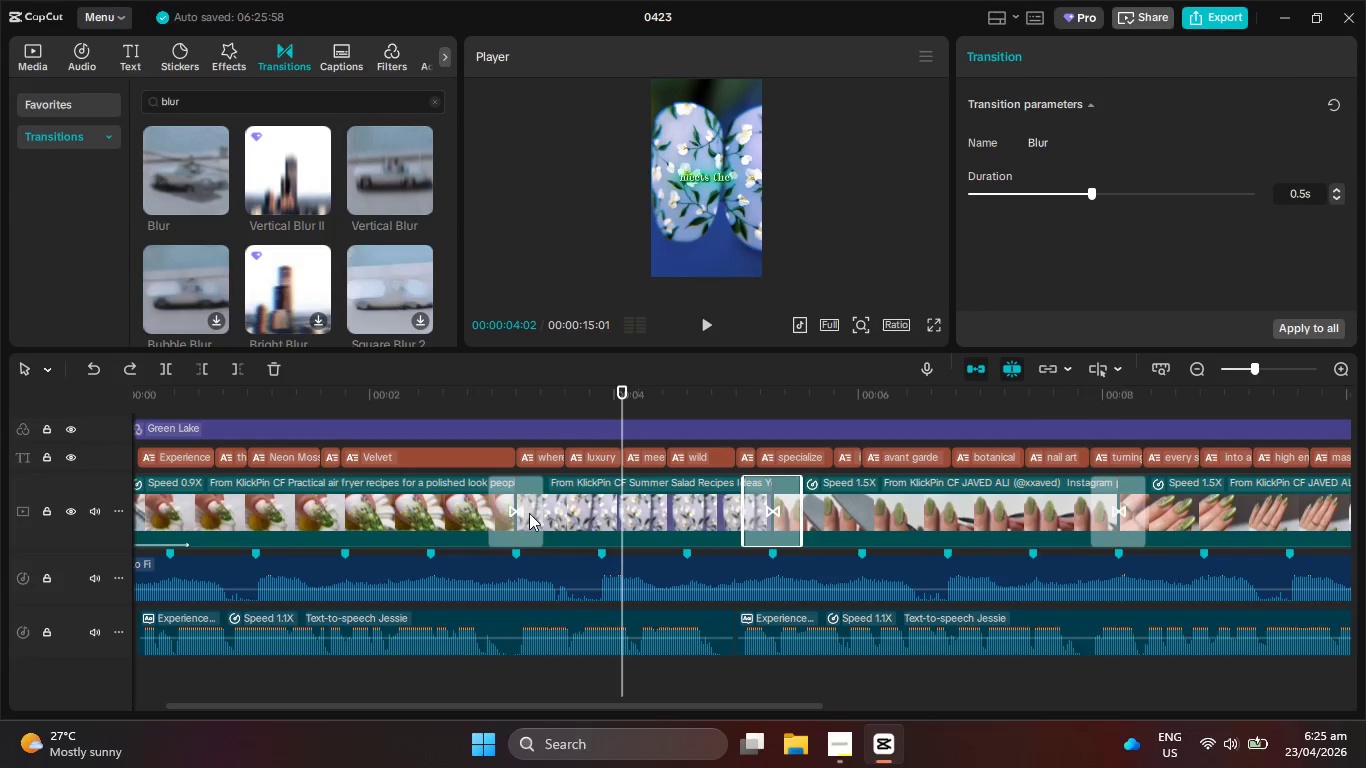 
left_click([521, 512])
 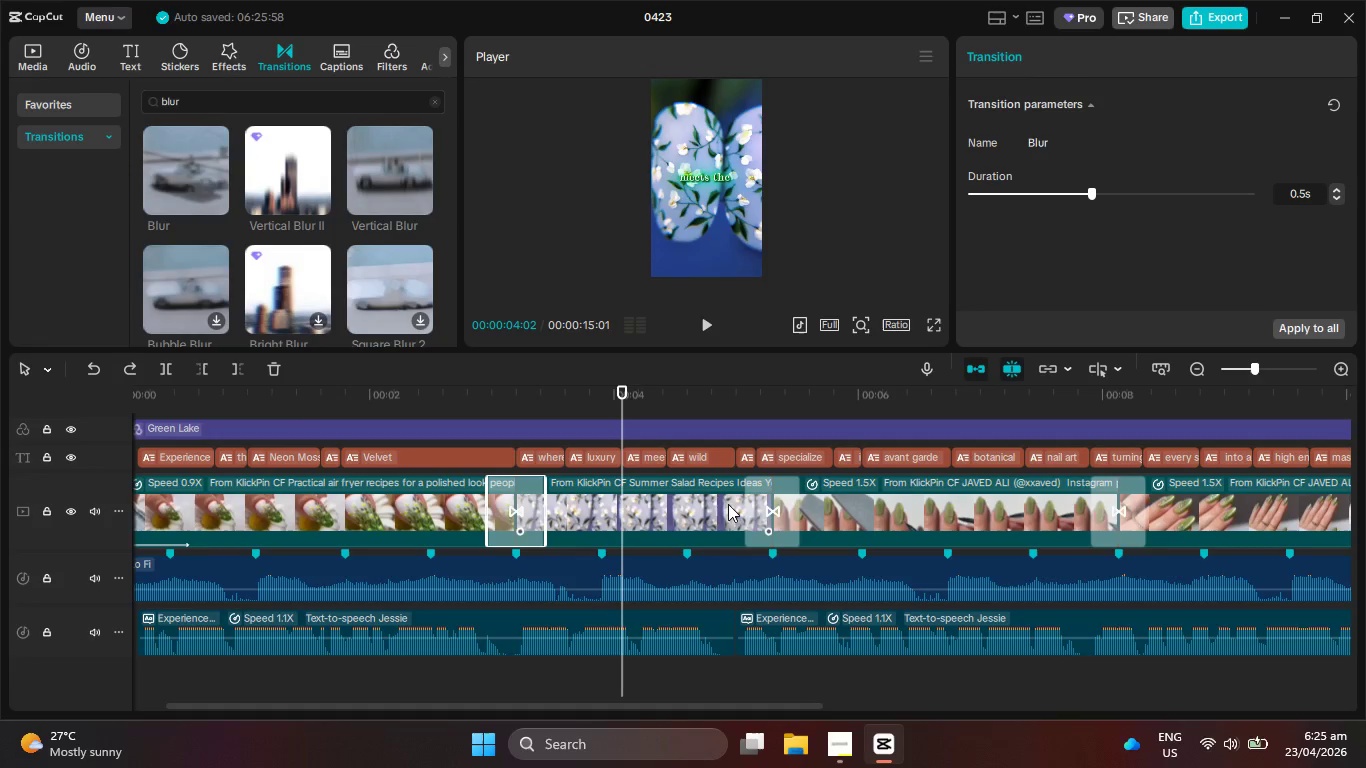 
hold_key(key=ControlLeft, duration=1.17)
left_click([765, 503])
 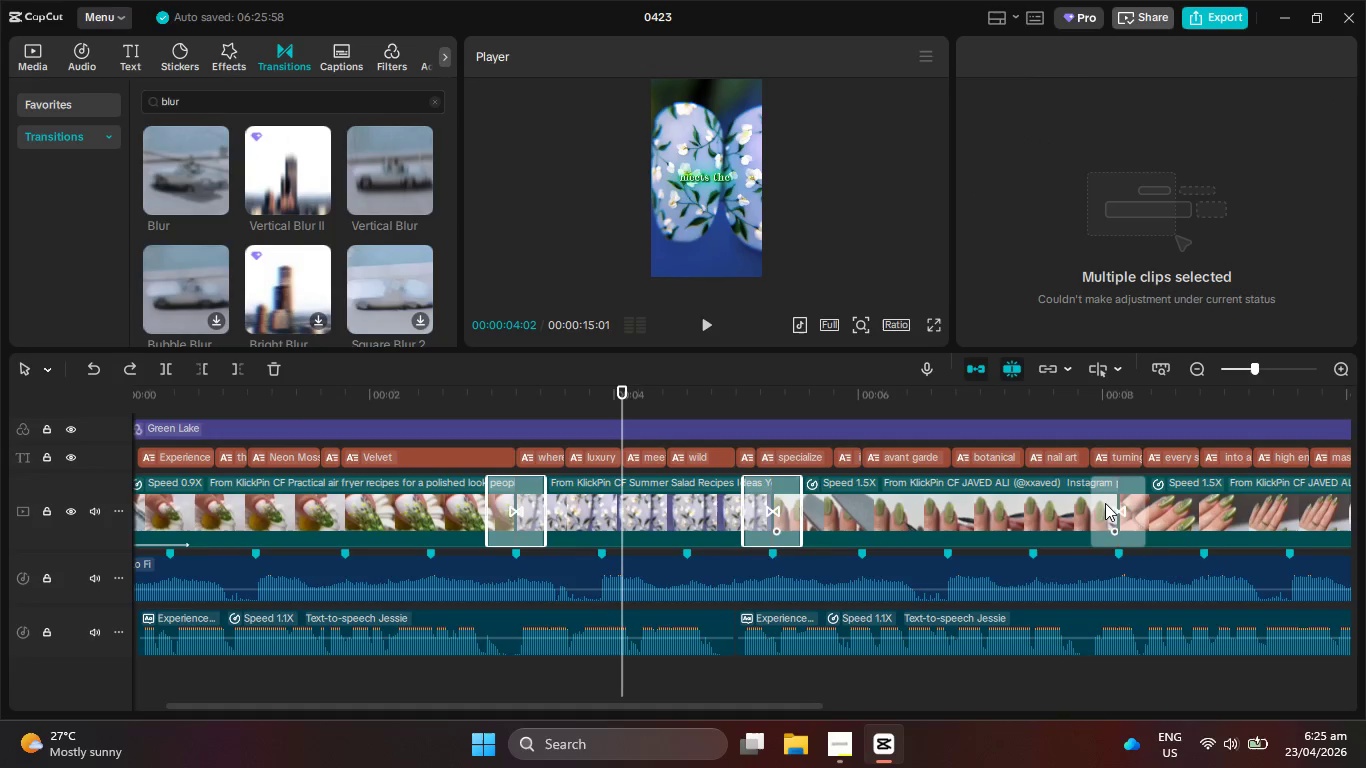 
left_click([1110, 501])
 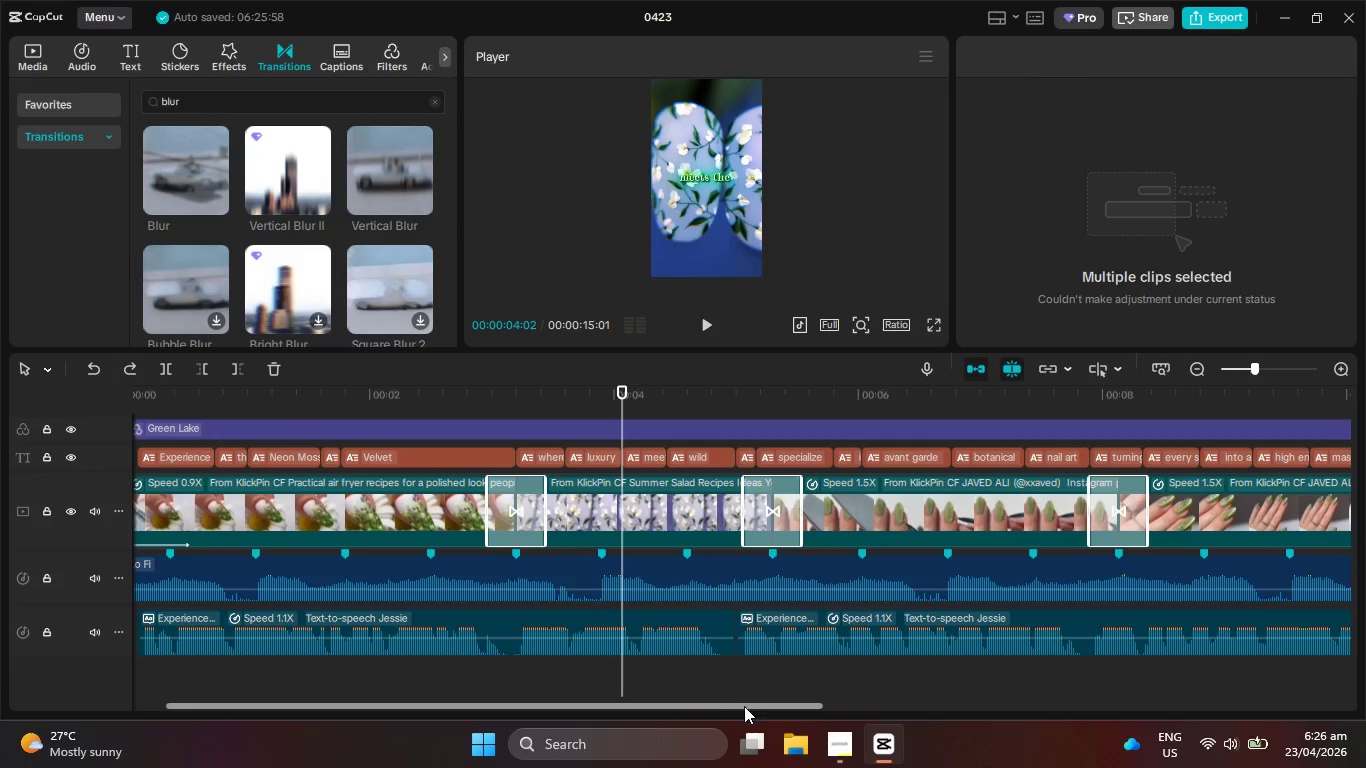 
left_click_drag(start_coordinate=[744, 708], to_coordinate=[1165, 678])
 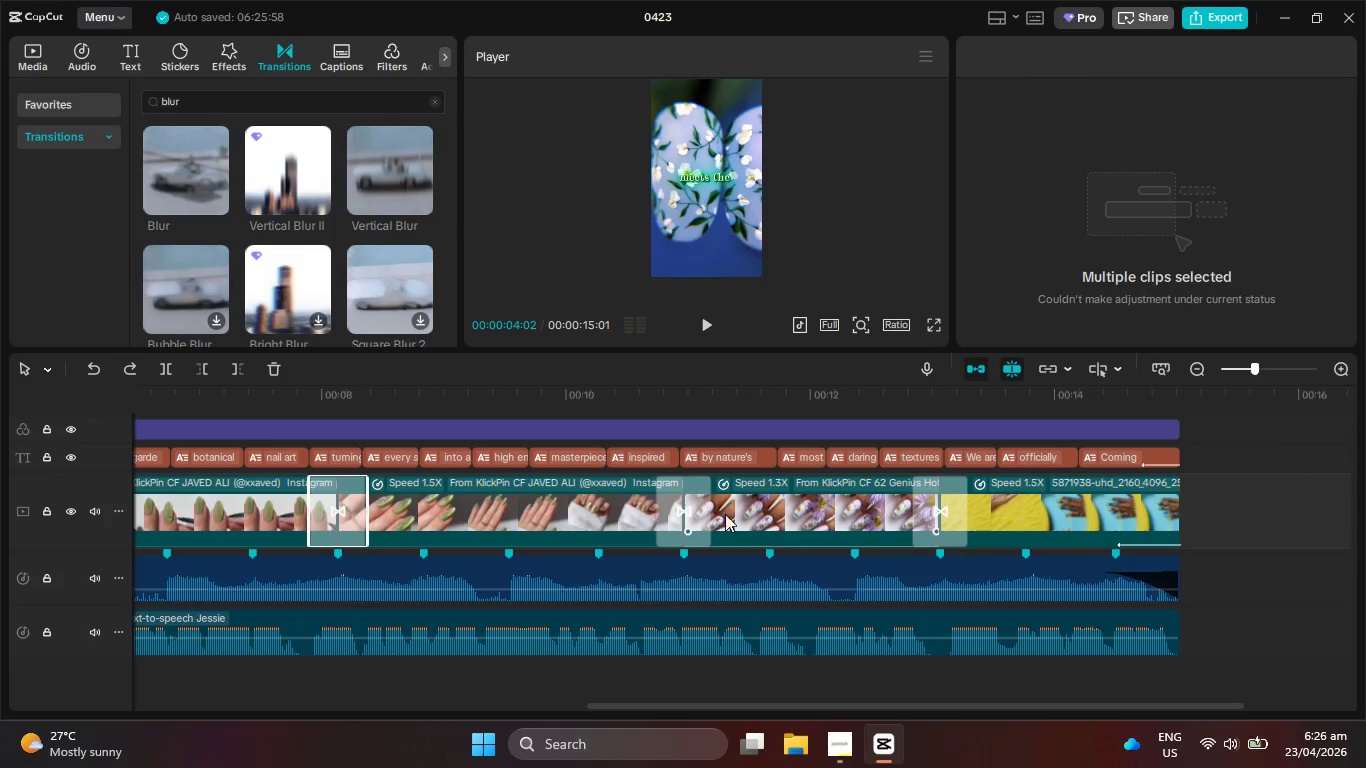 
hold_key(key=ControlLeft, duration=1.22)
left_click([681, 503])
 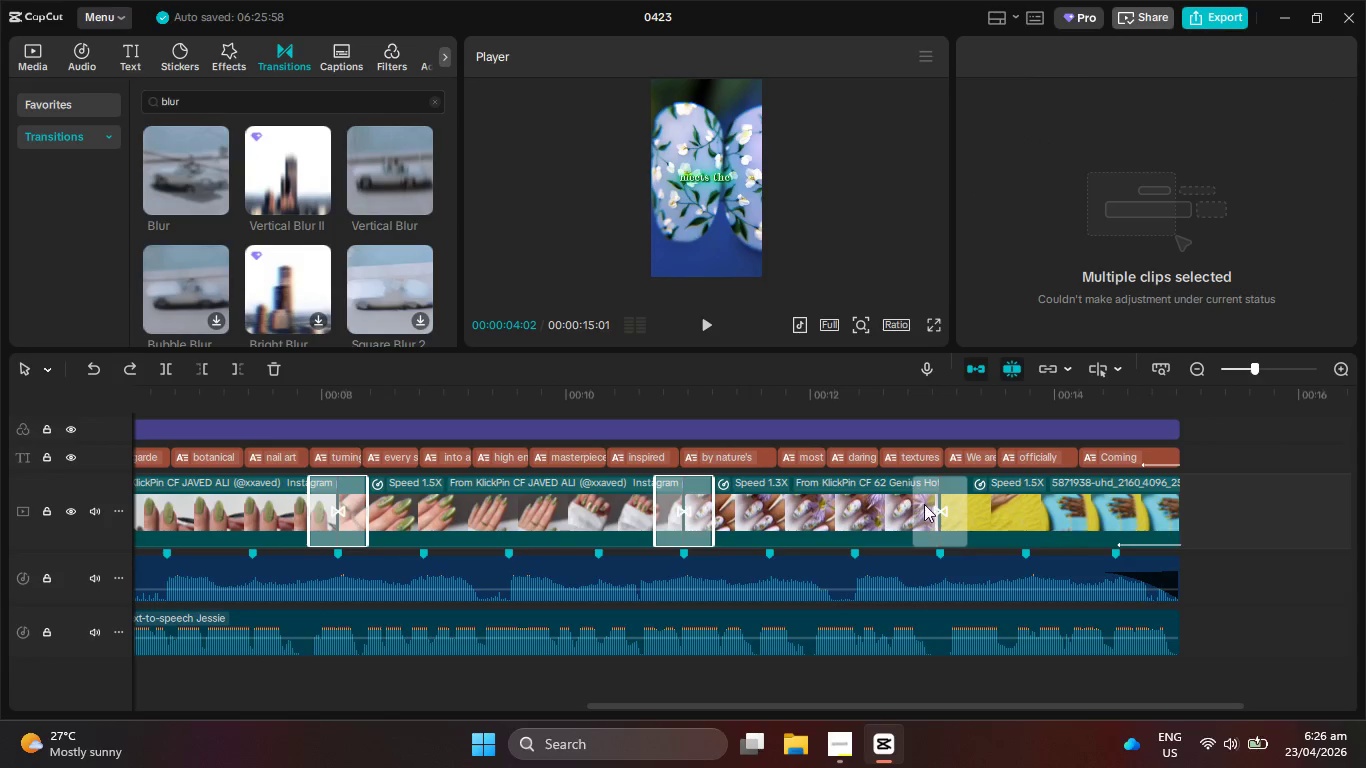 
left_click([932, 505])
 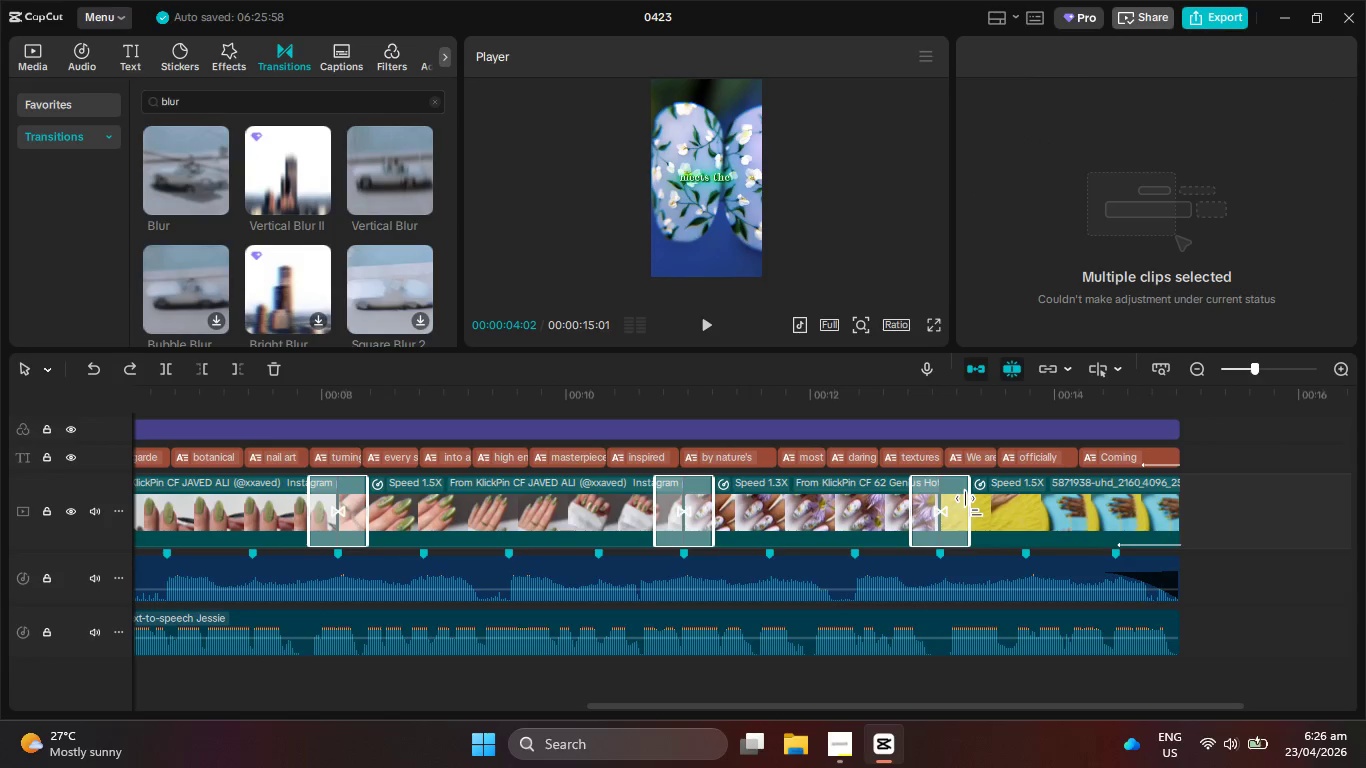 
left_click_drag(start_coordinate=[972, 506], to_coordinate=[956, 506])
 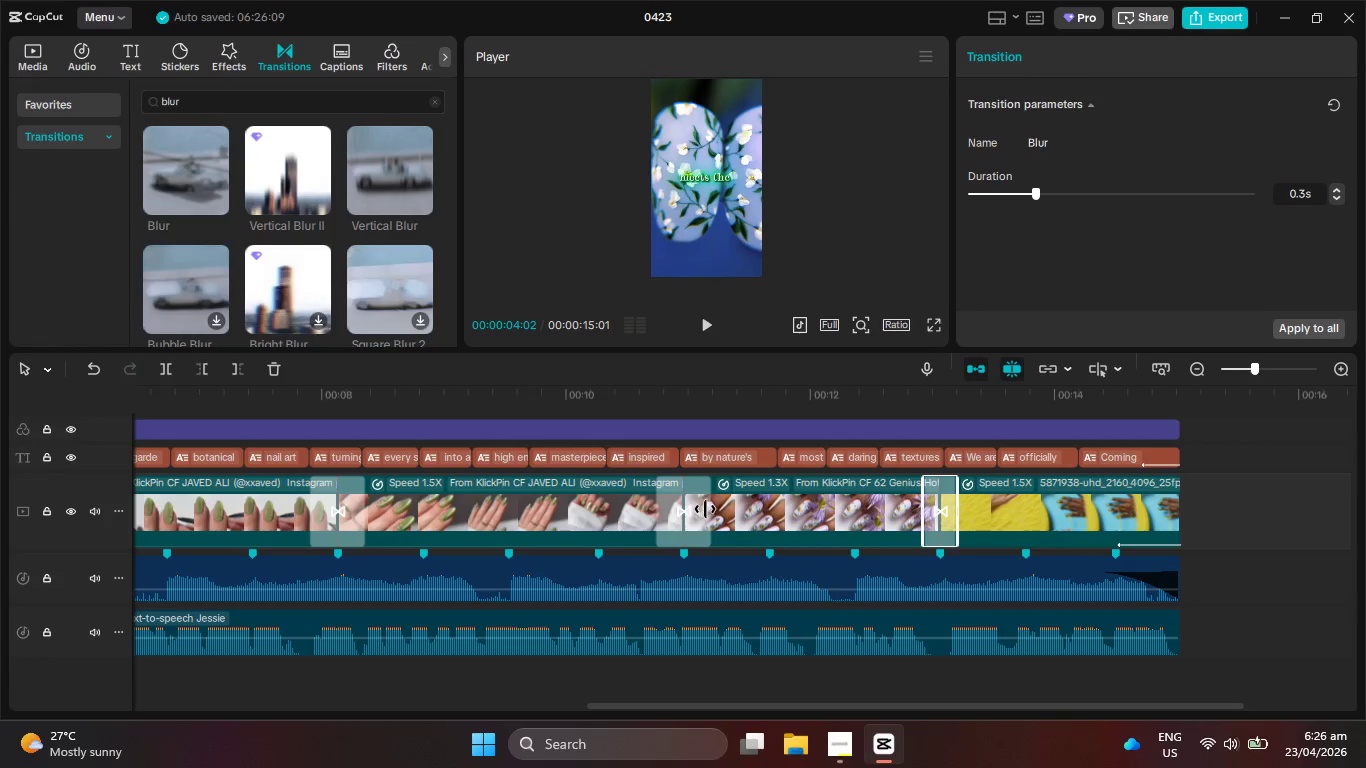 
left_click([683, 509])
 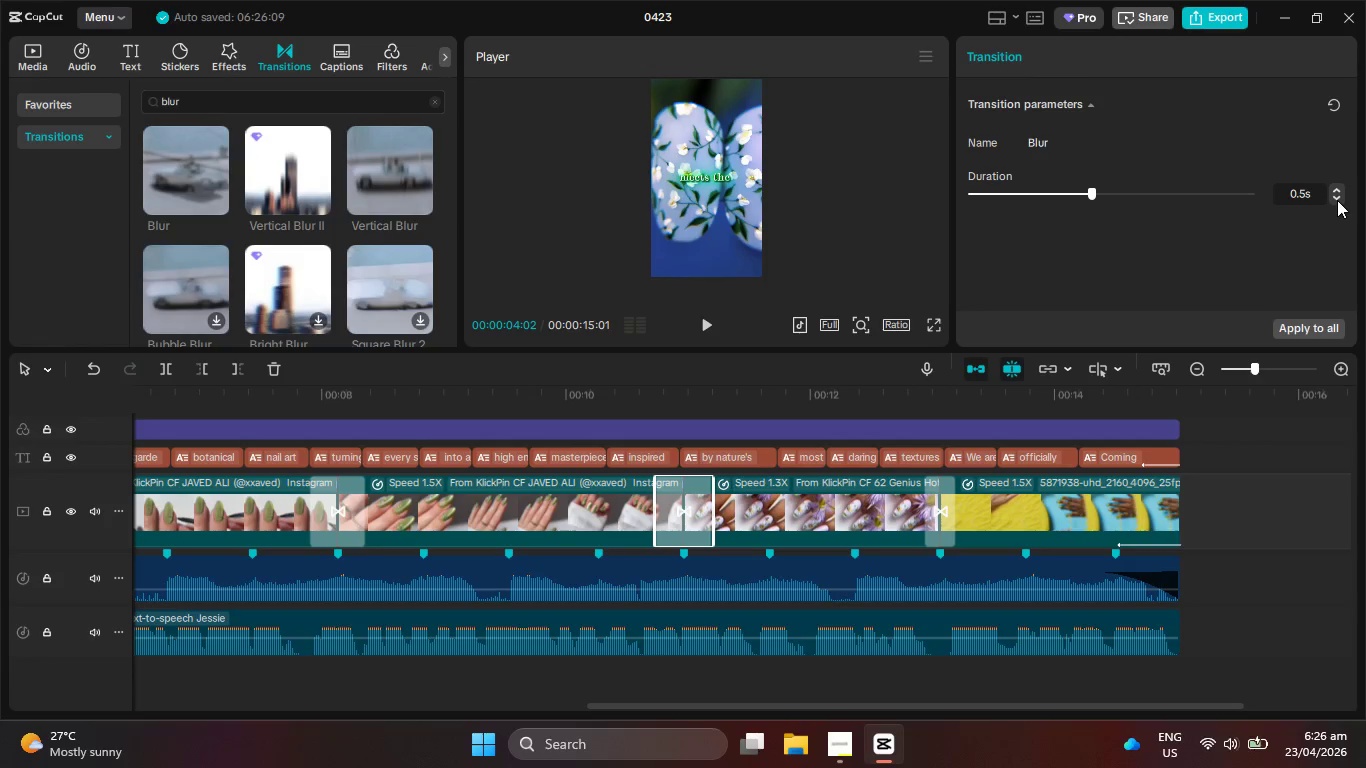 
double_click([1337, 200])
 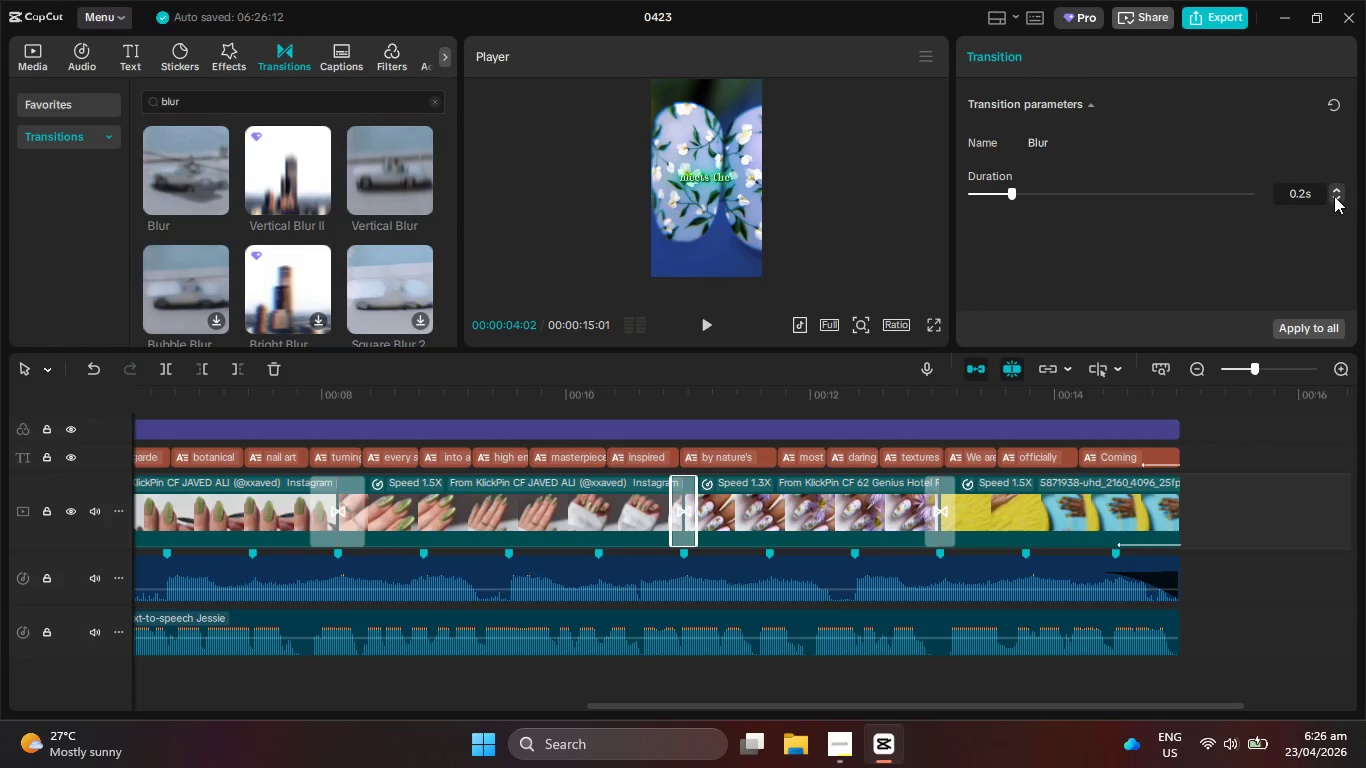 
left_click([1333, 187])
 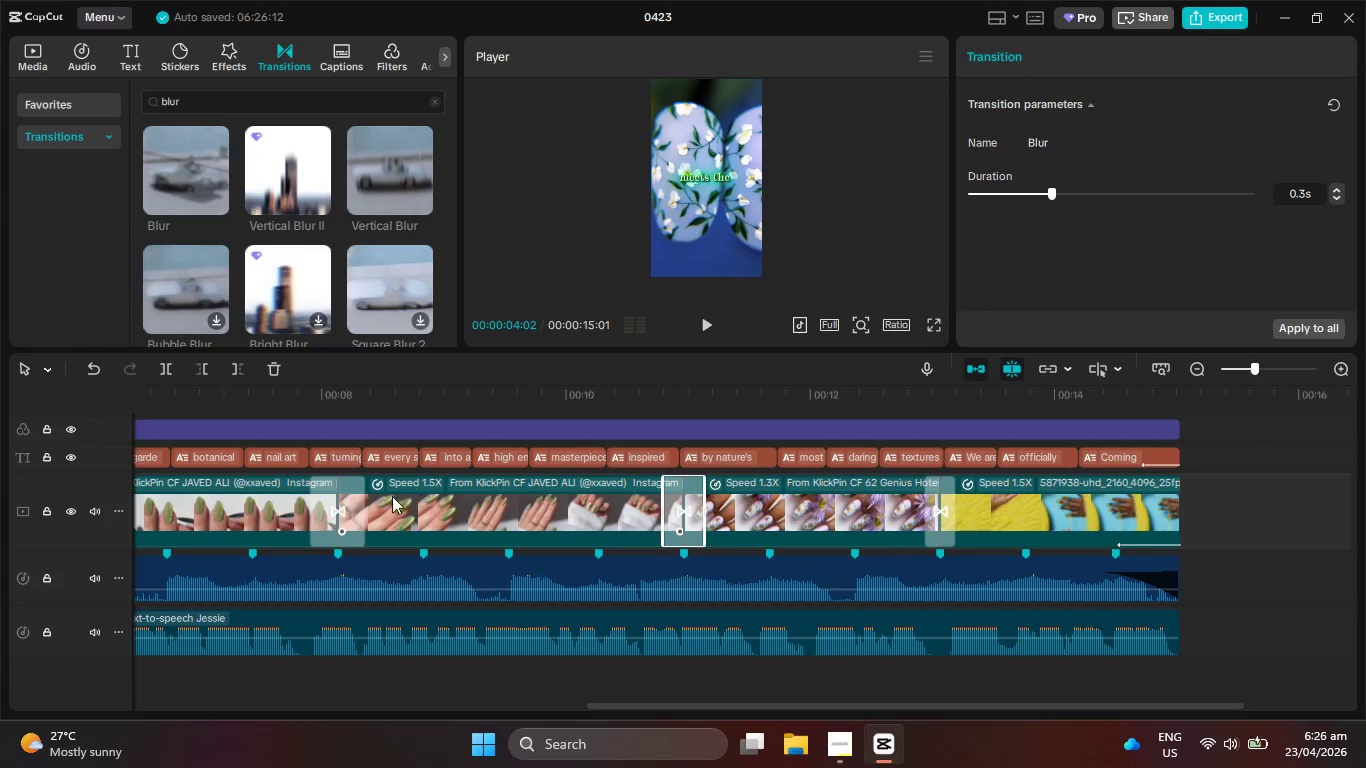 
left_click([324, 513])
 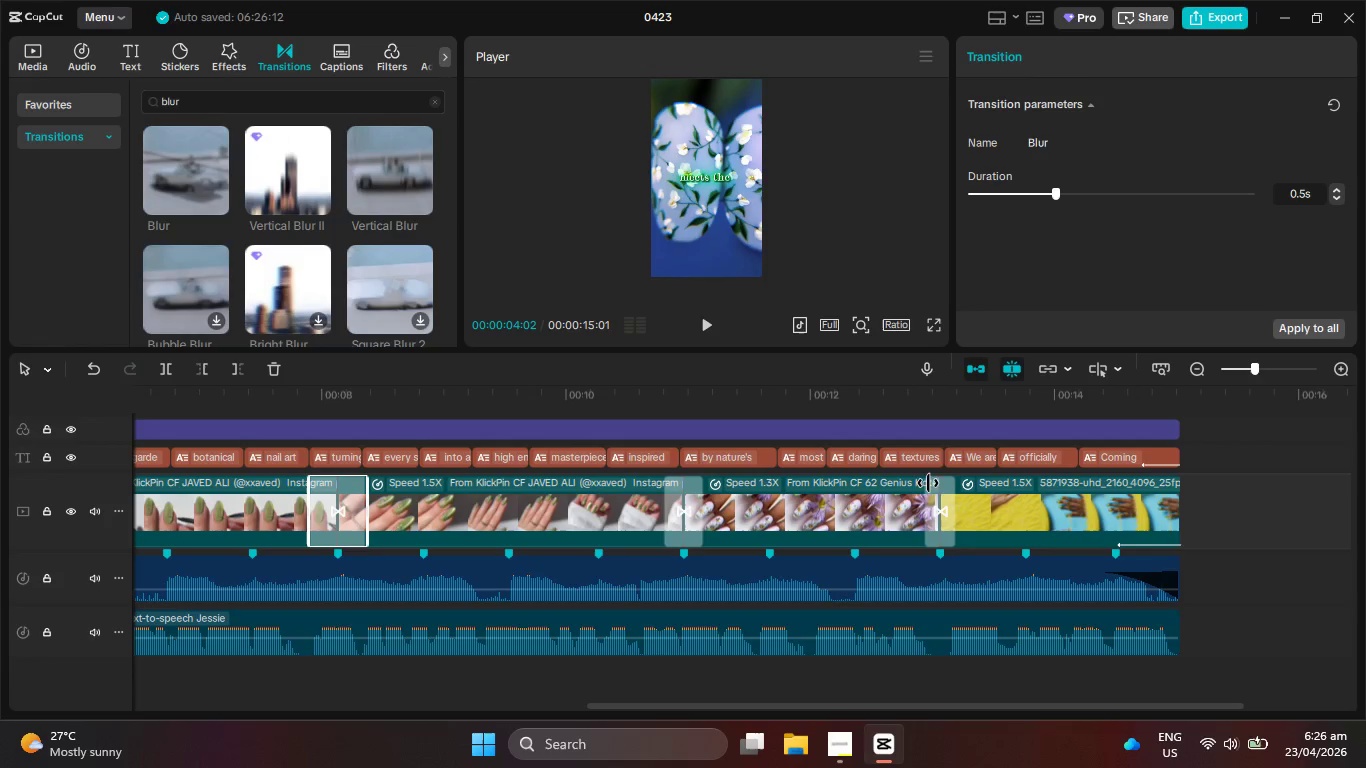 
left_click([938, 512])
 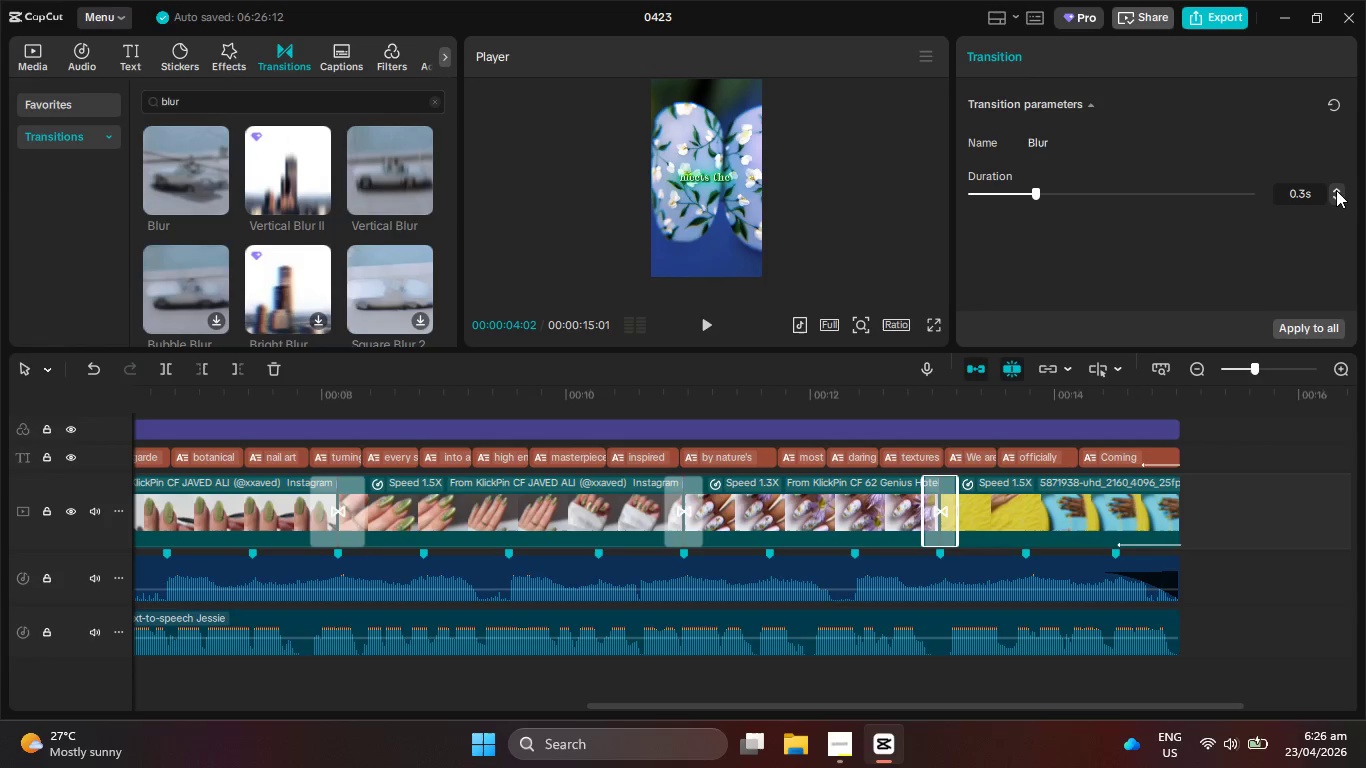 
double_click([1337, 189])
 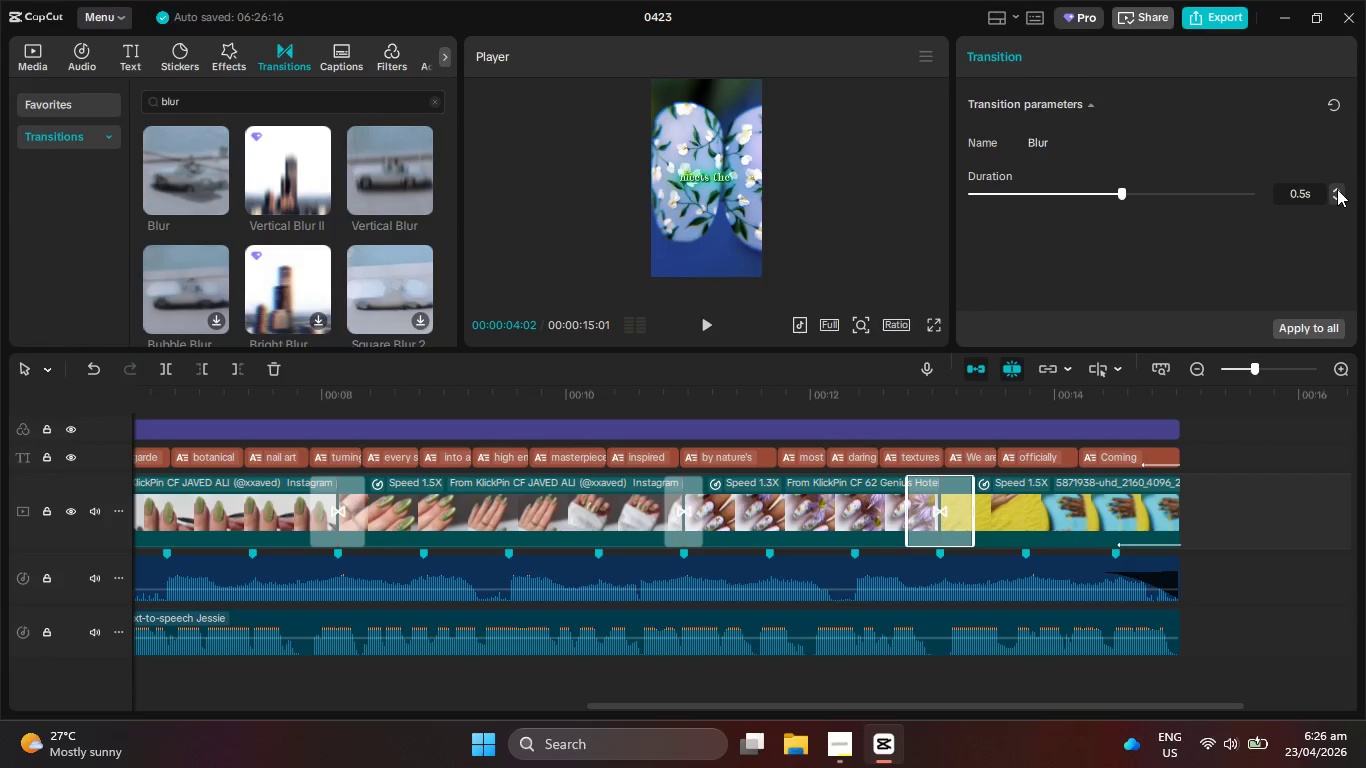 
triple_click([1337, 189])
 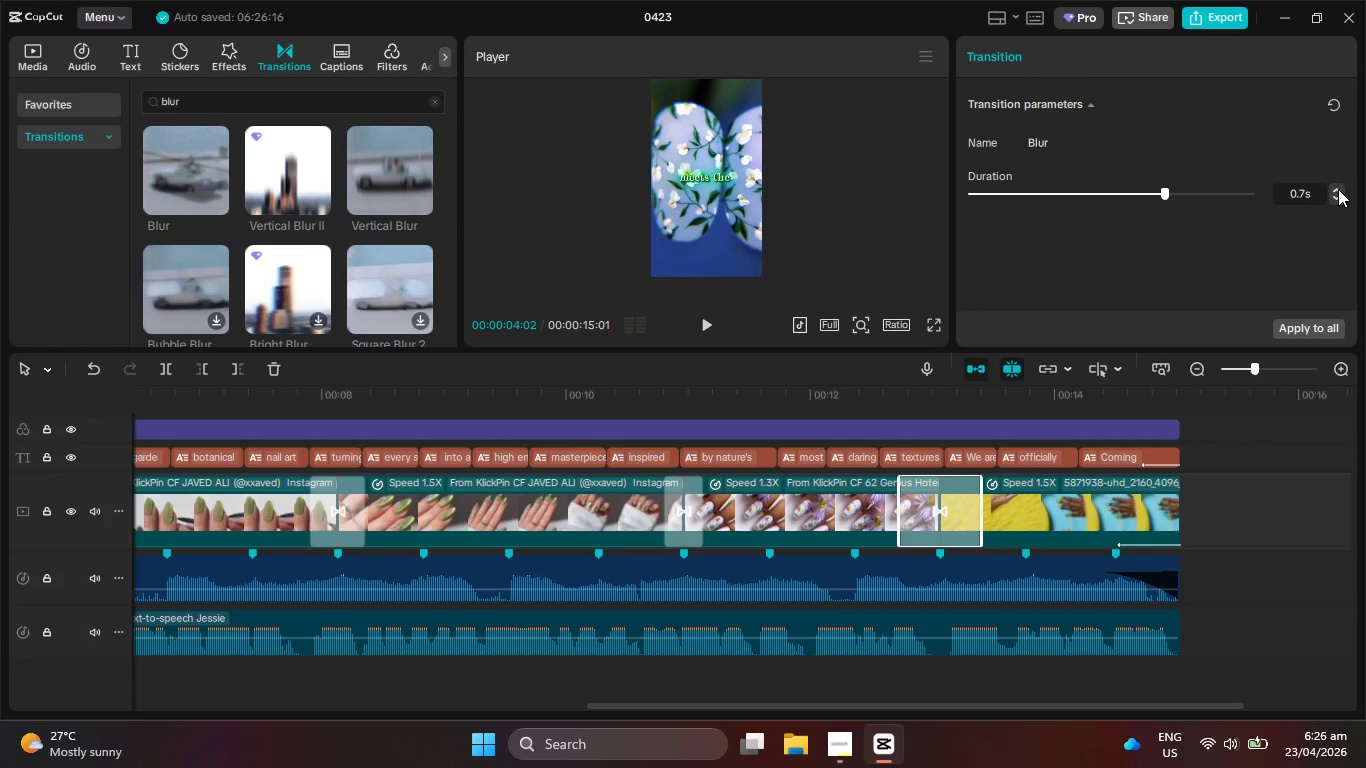 
triple_click([1338, 189])
 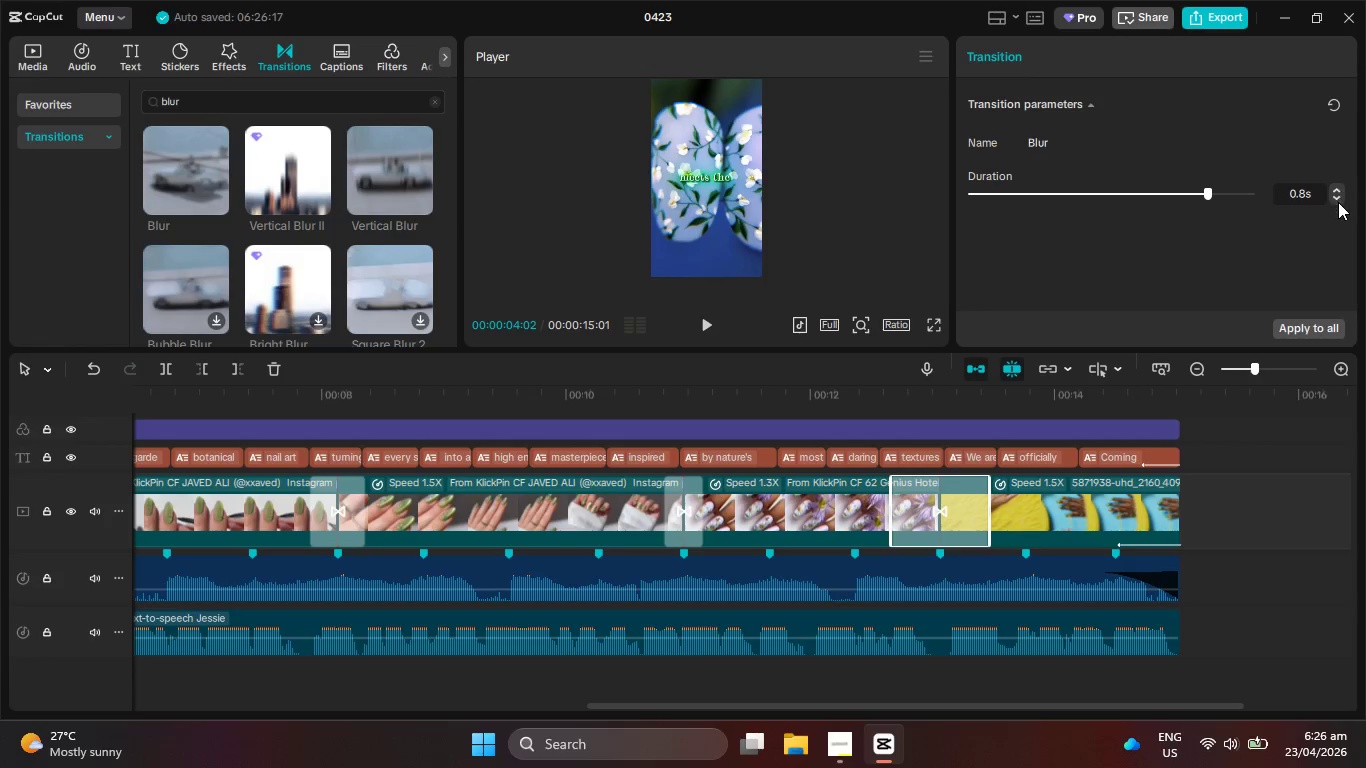 
triple_click([1338, 202])
 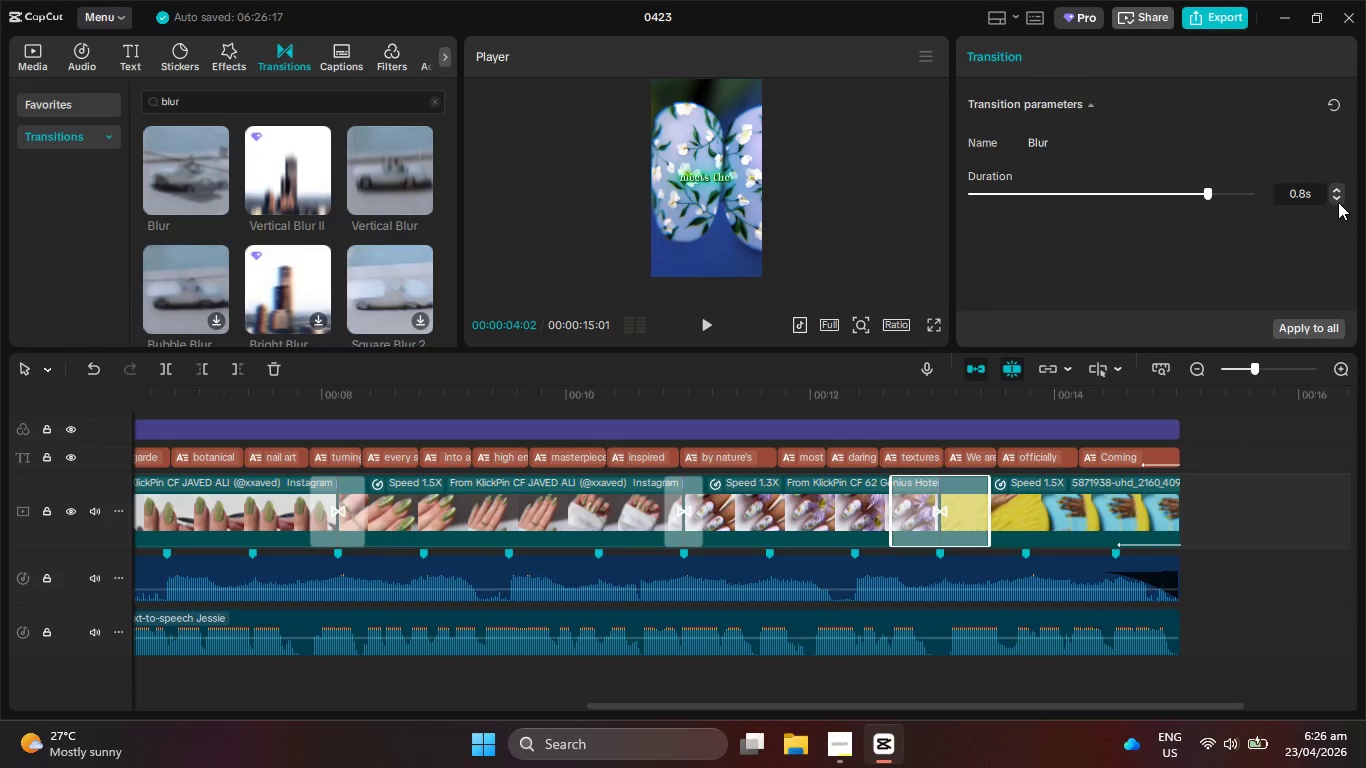 
triple_click([1338, 202])
 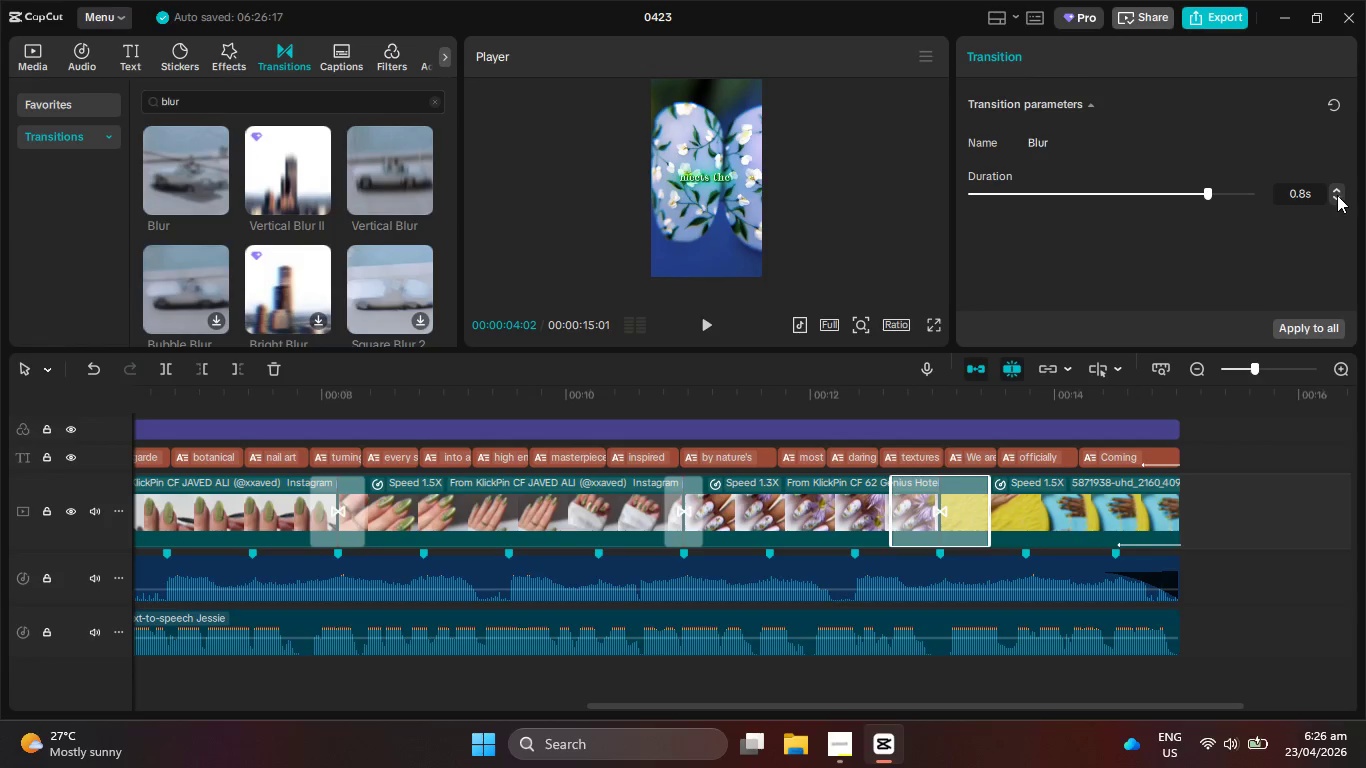 
triple_click([1337, 195])
 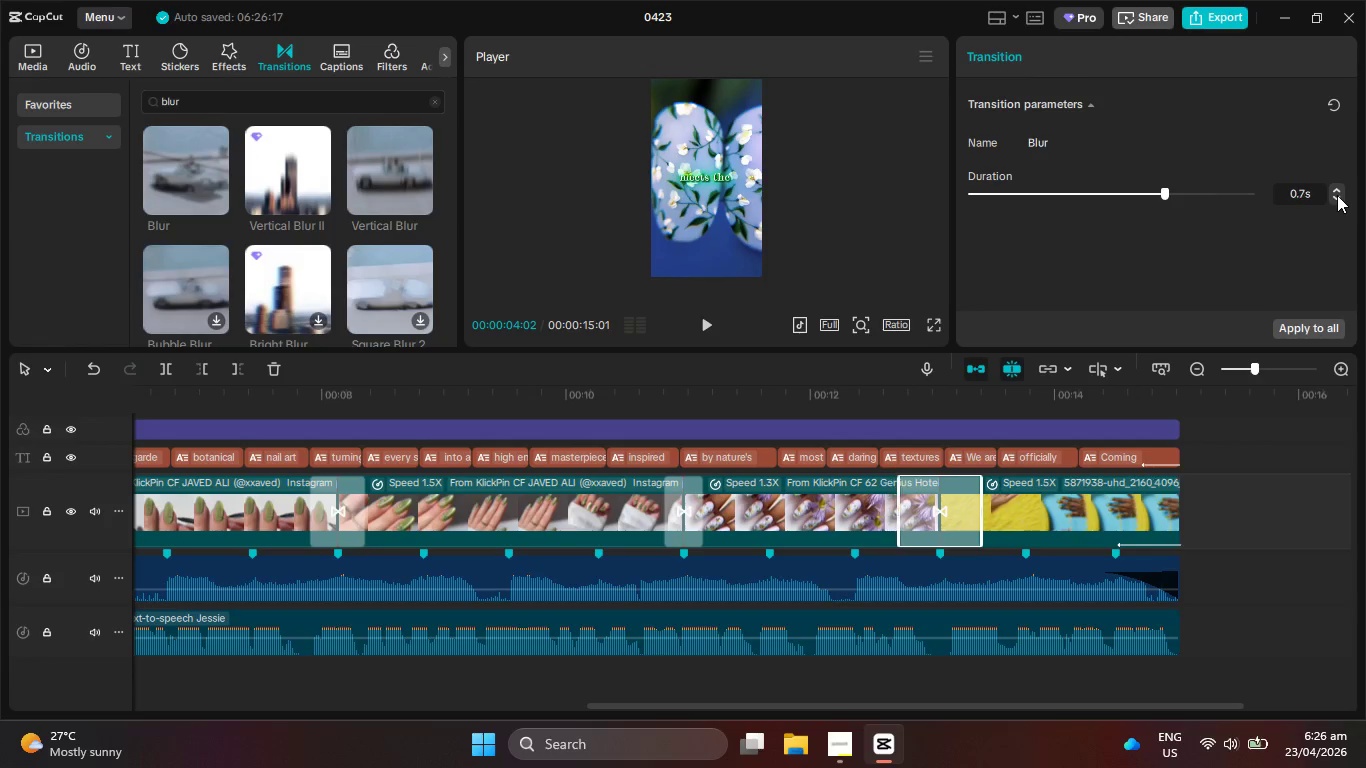 
triple_click([1337, 195])
 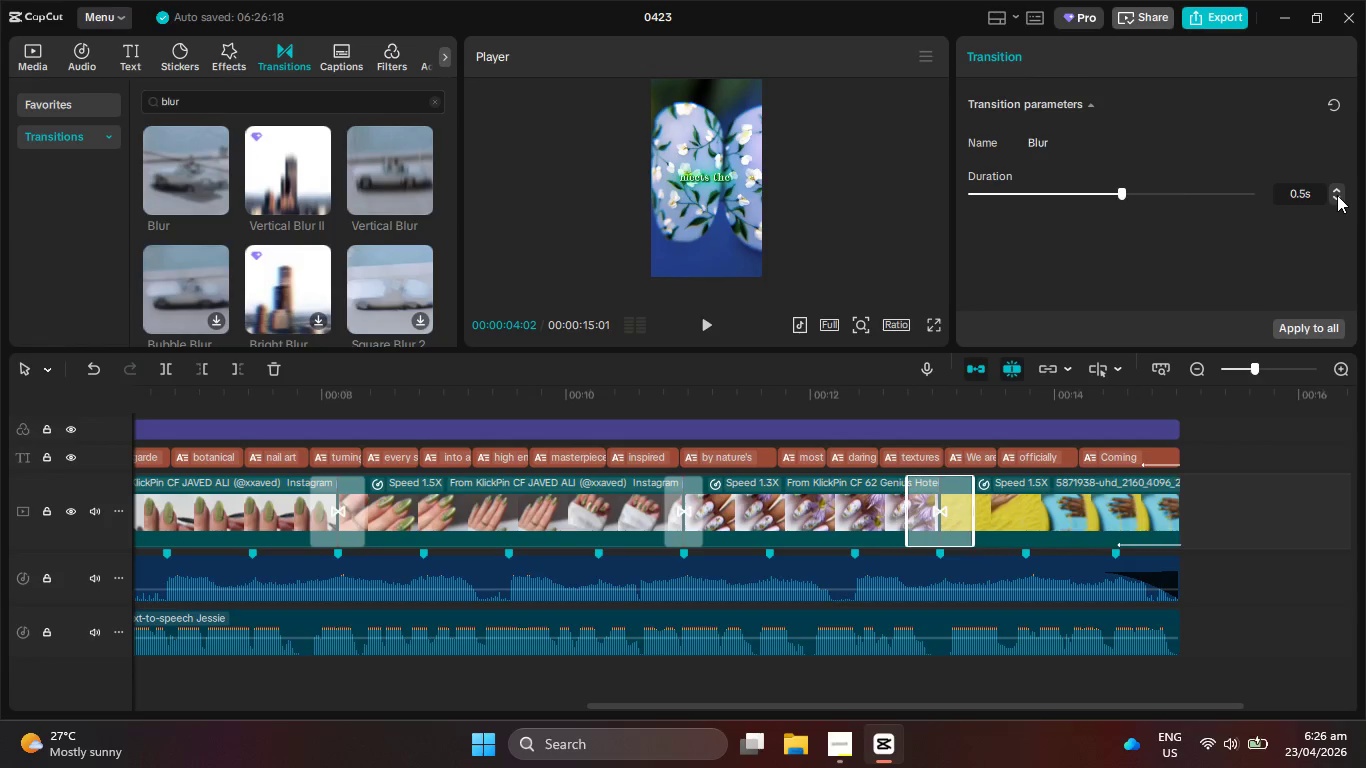 
triple_click([1337, 195])
 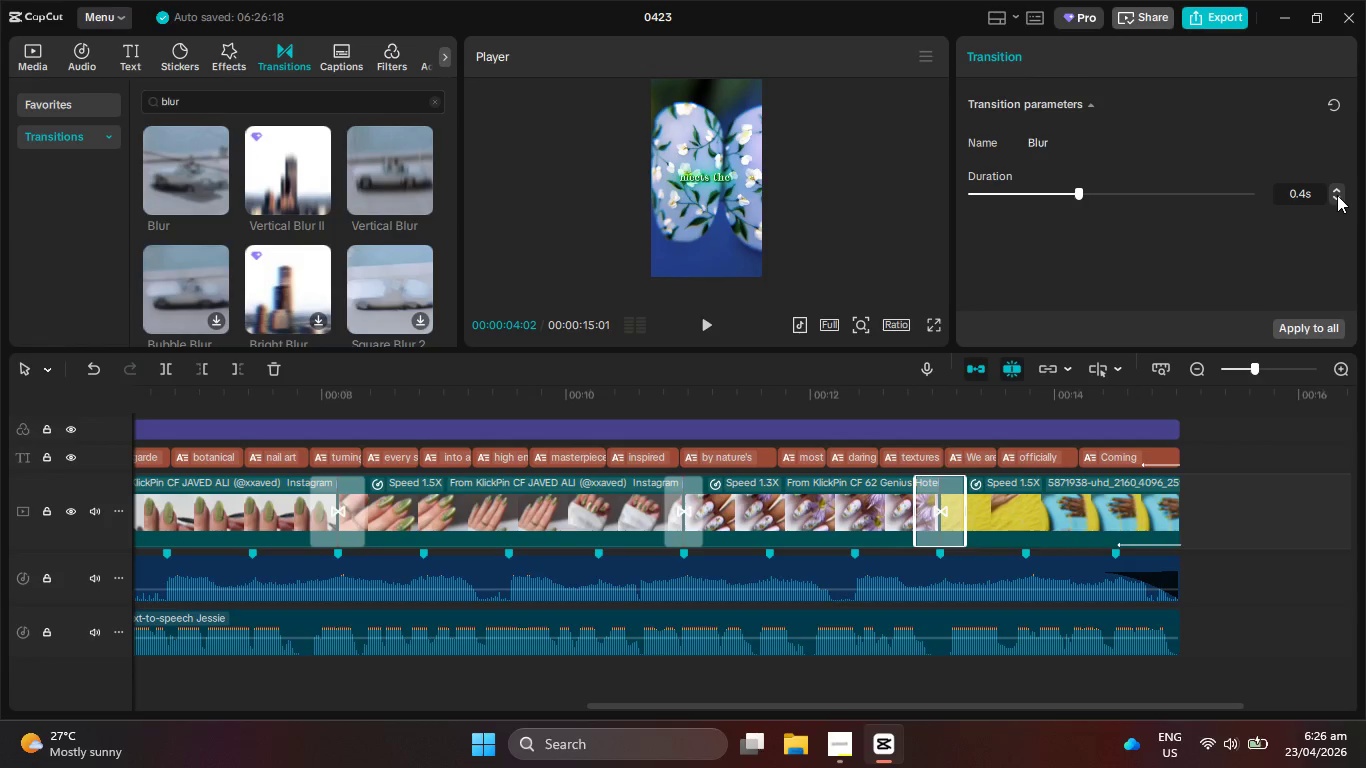 
triple_click([1337, 195])
 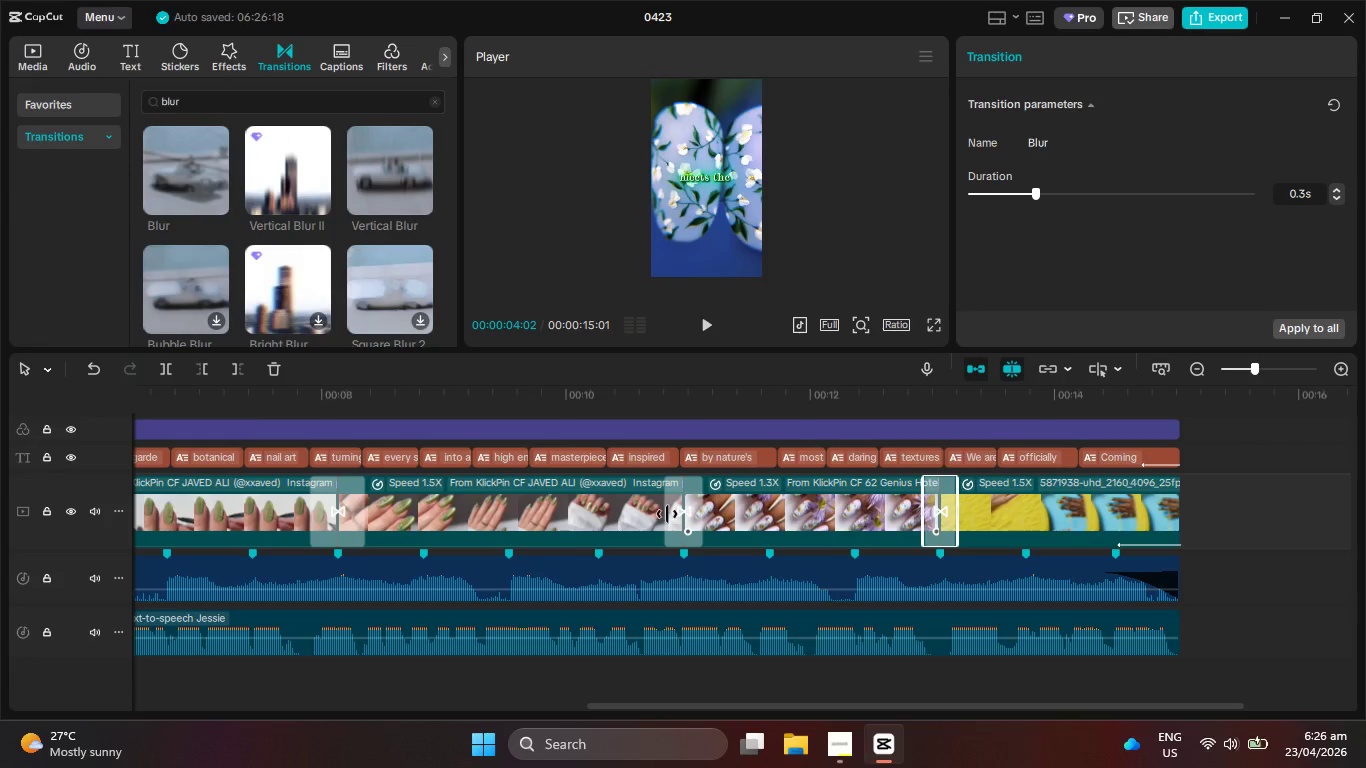 
left_click([322, 505])
 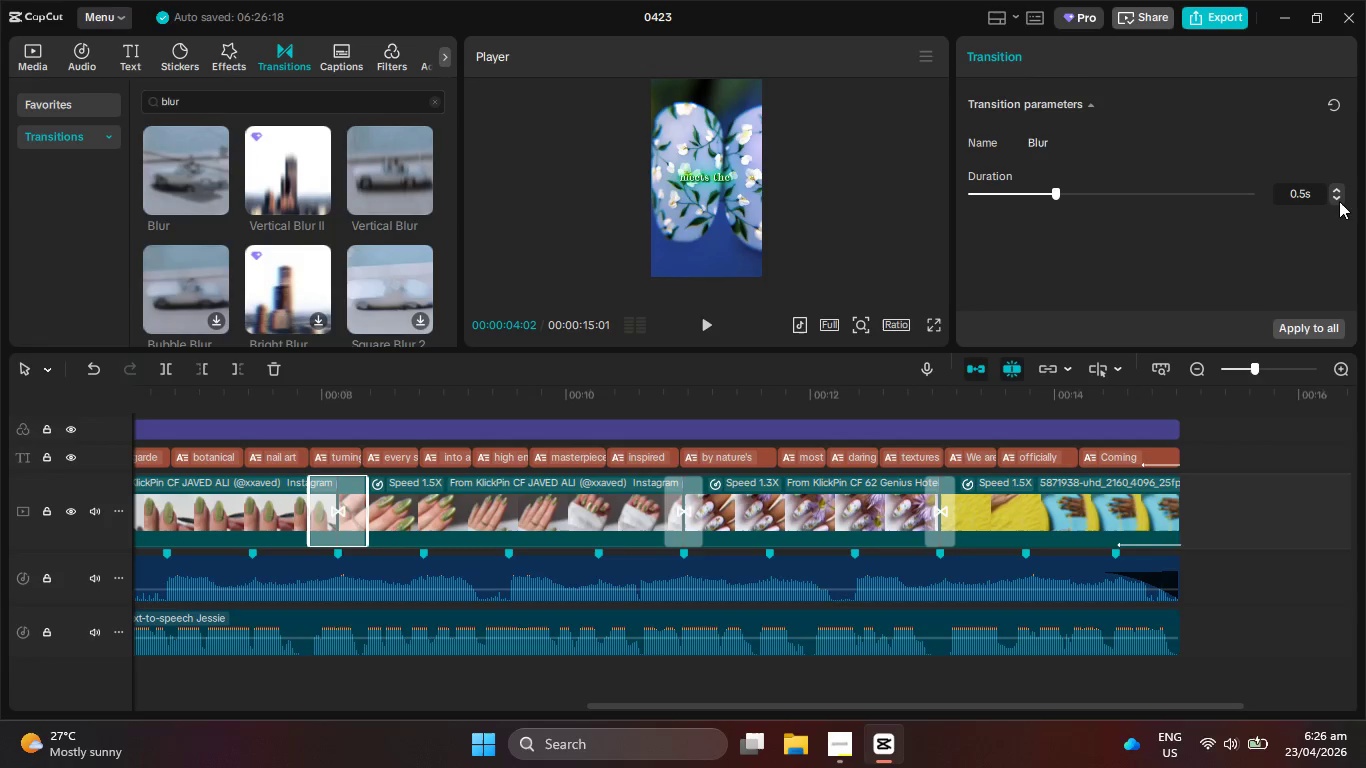 
double_click([1336, 191])
 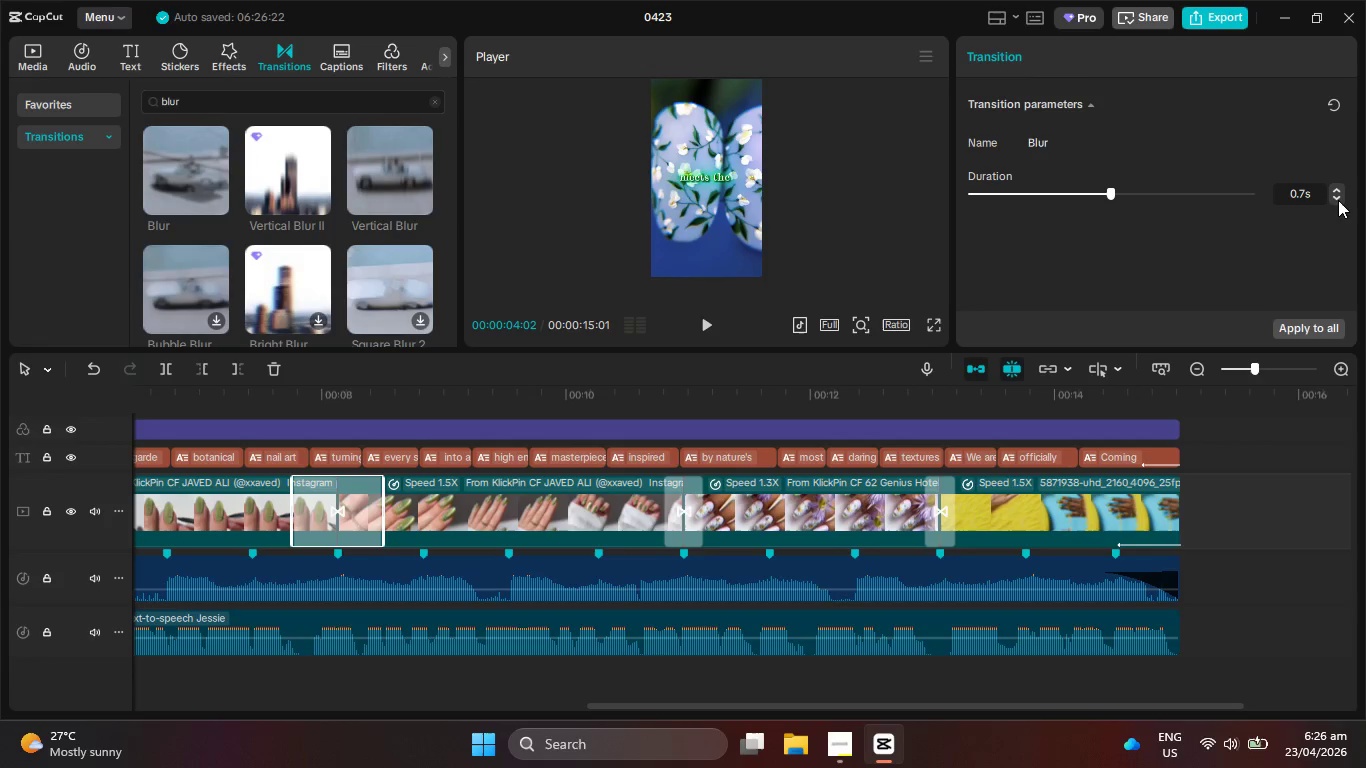 
double_click([1338, 199])
 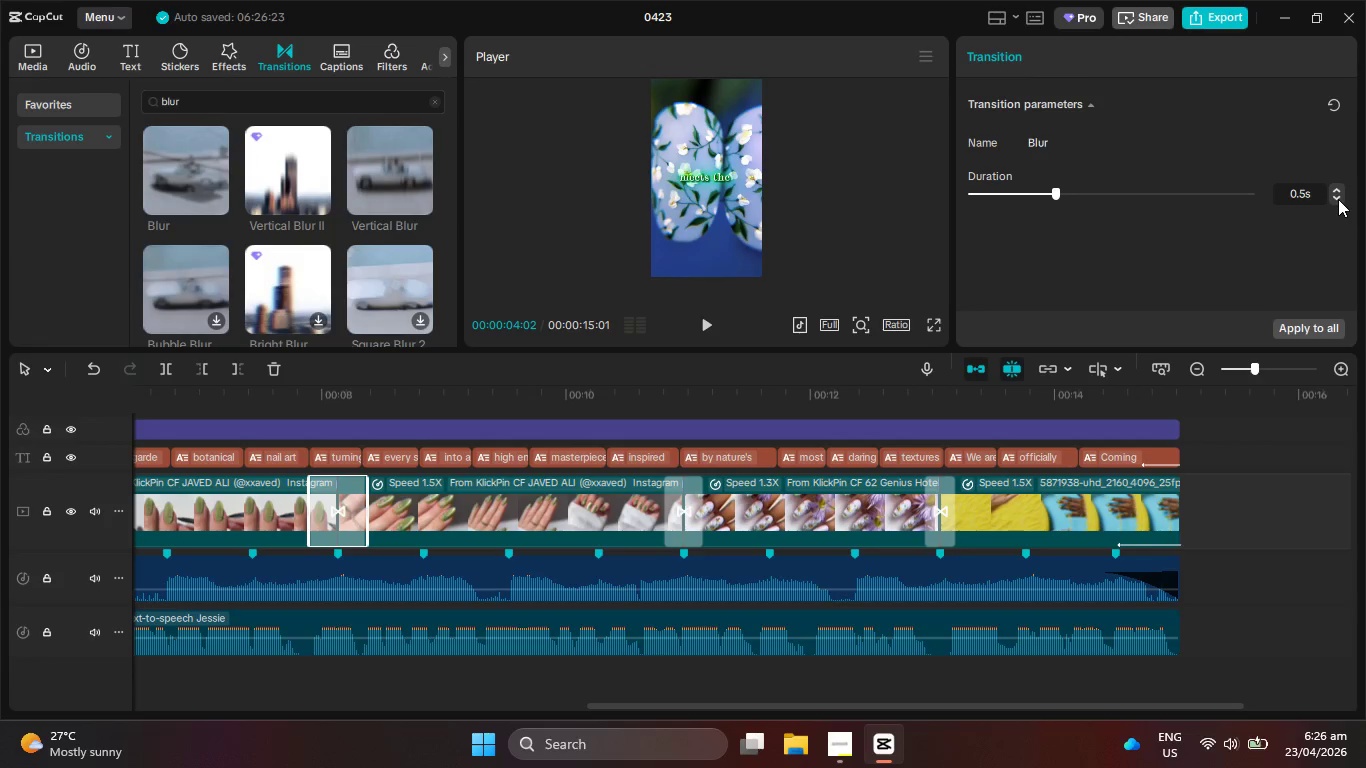 
triple_click([1338, 199])
 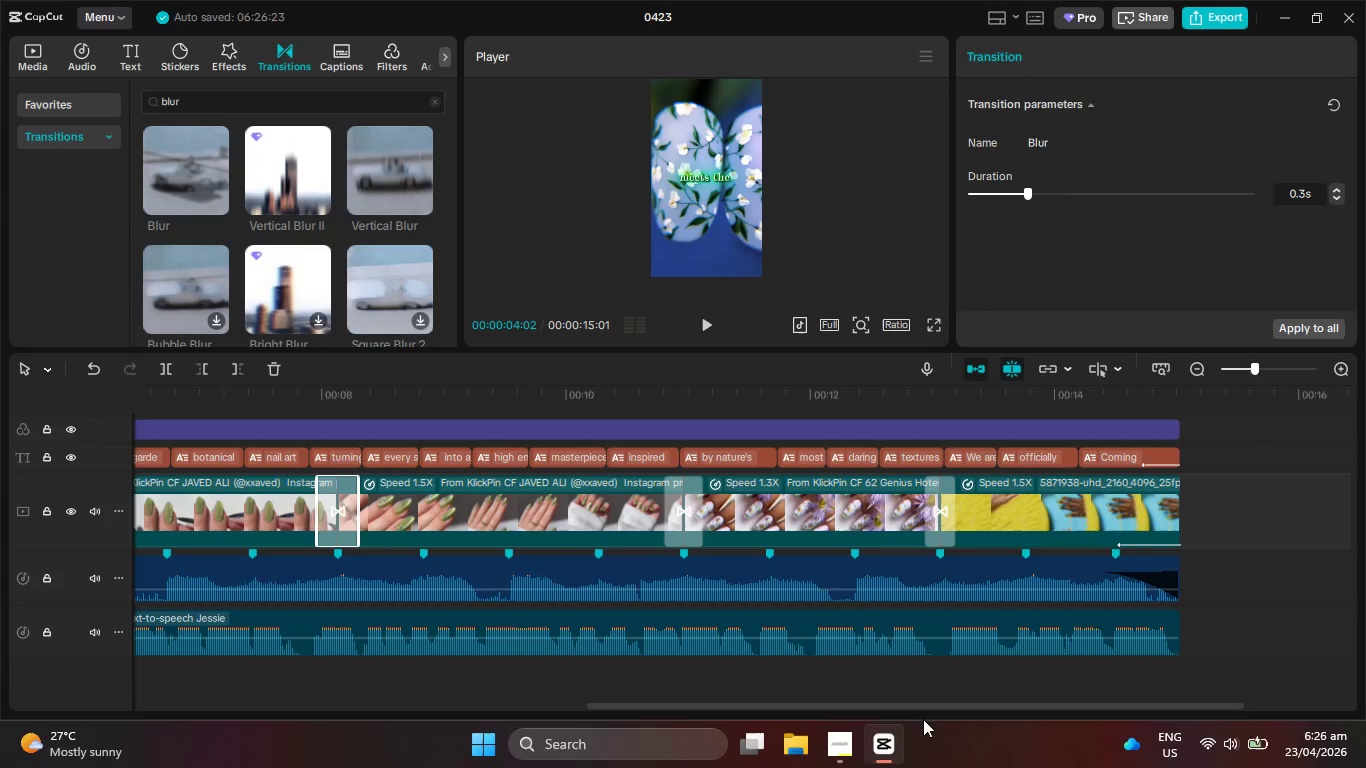 
left_click_drag(start_coordinate=[921, 701], to_coordinate=[429, 748])
 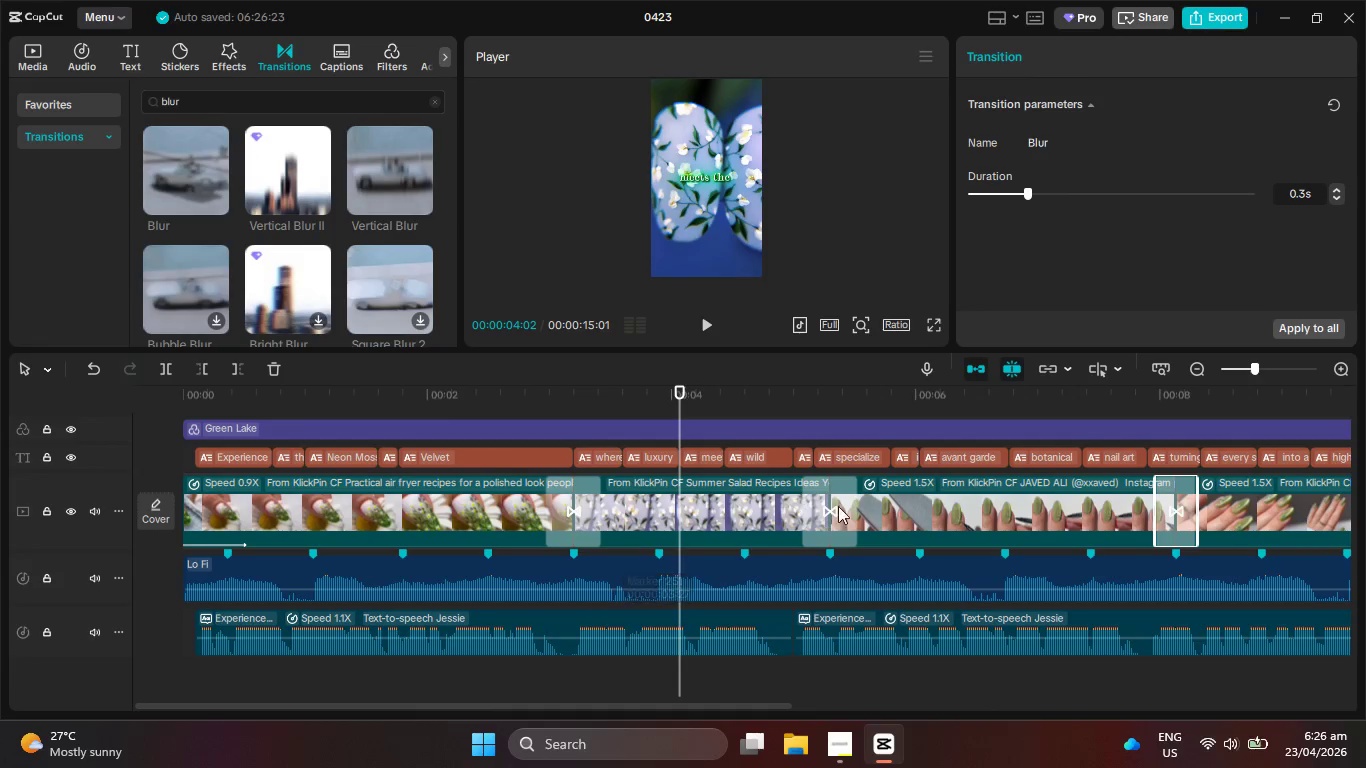 
left_click([834, 518])
 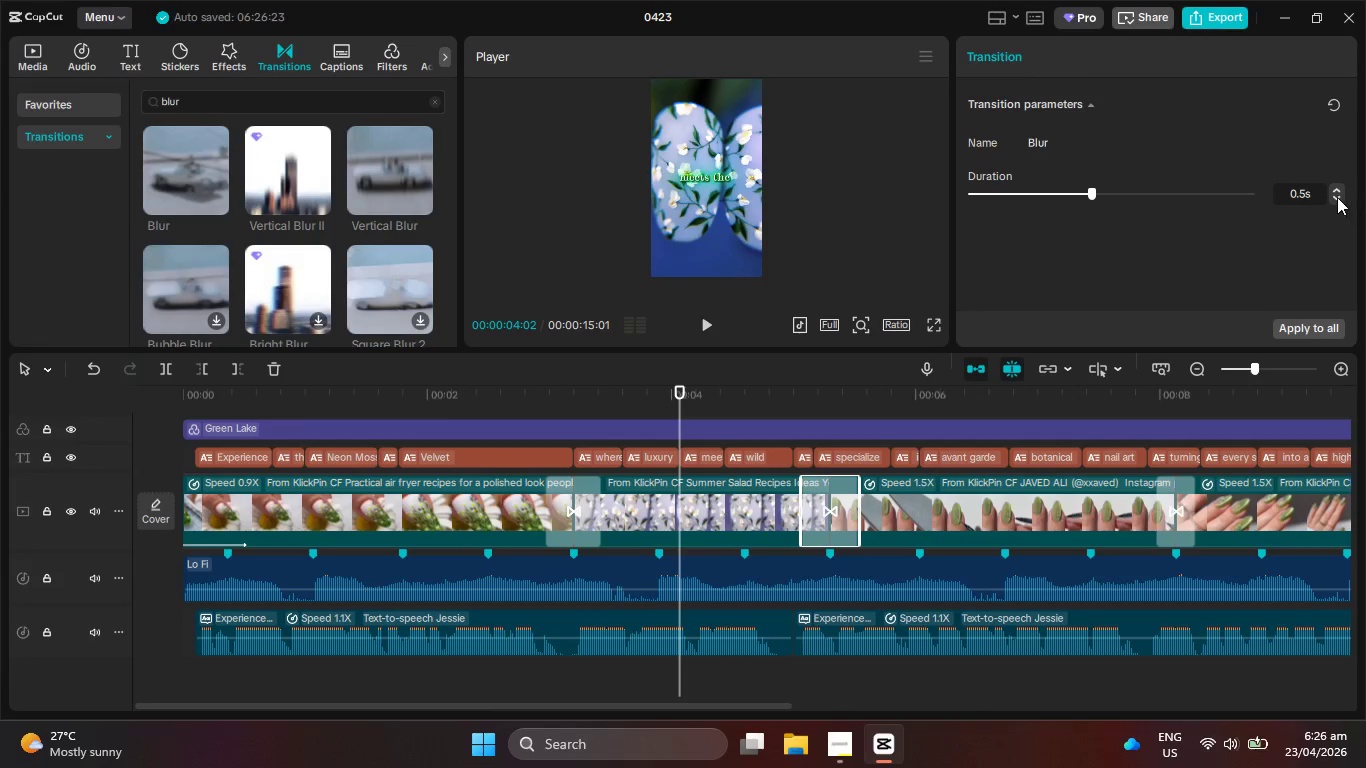 
double_click([1337, 197])